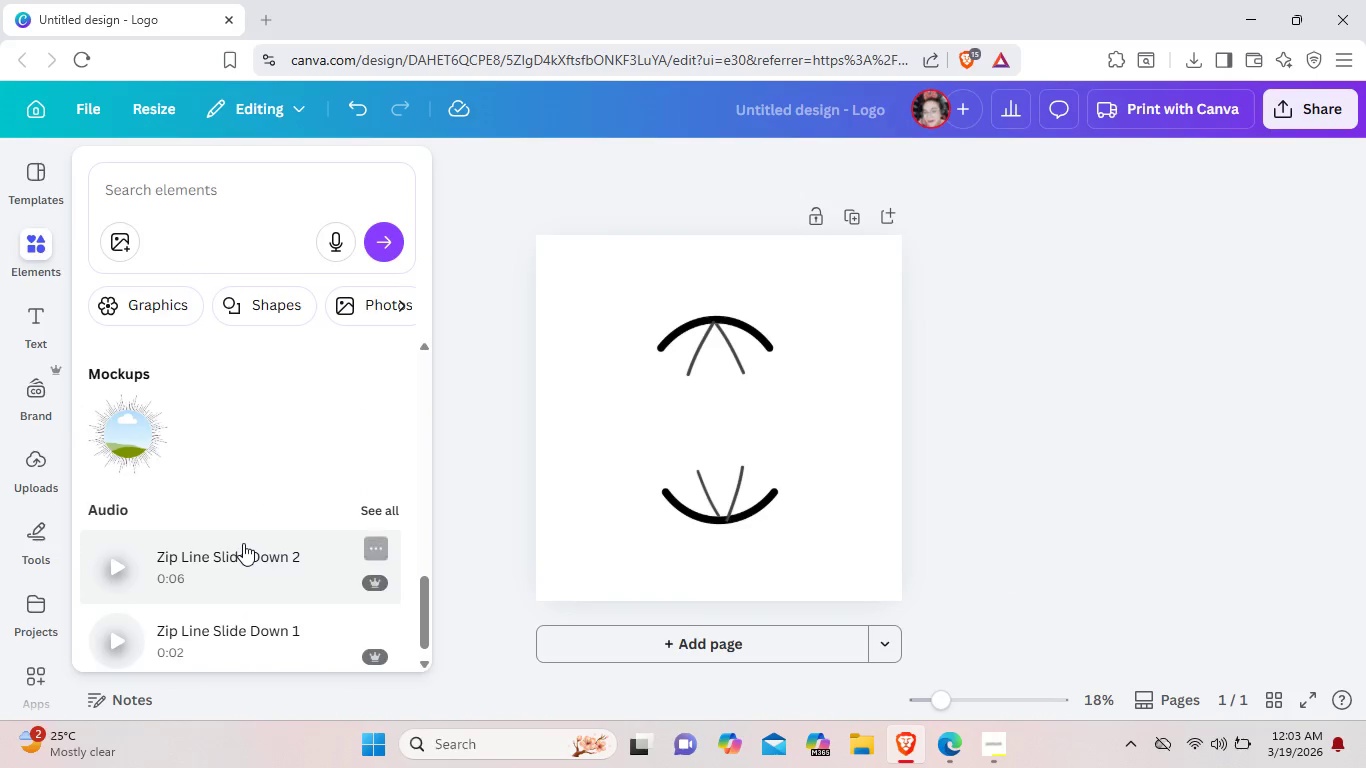 
scroll: coordinate [243, 543], scroll_direction: up, amount: 12.0
 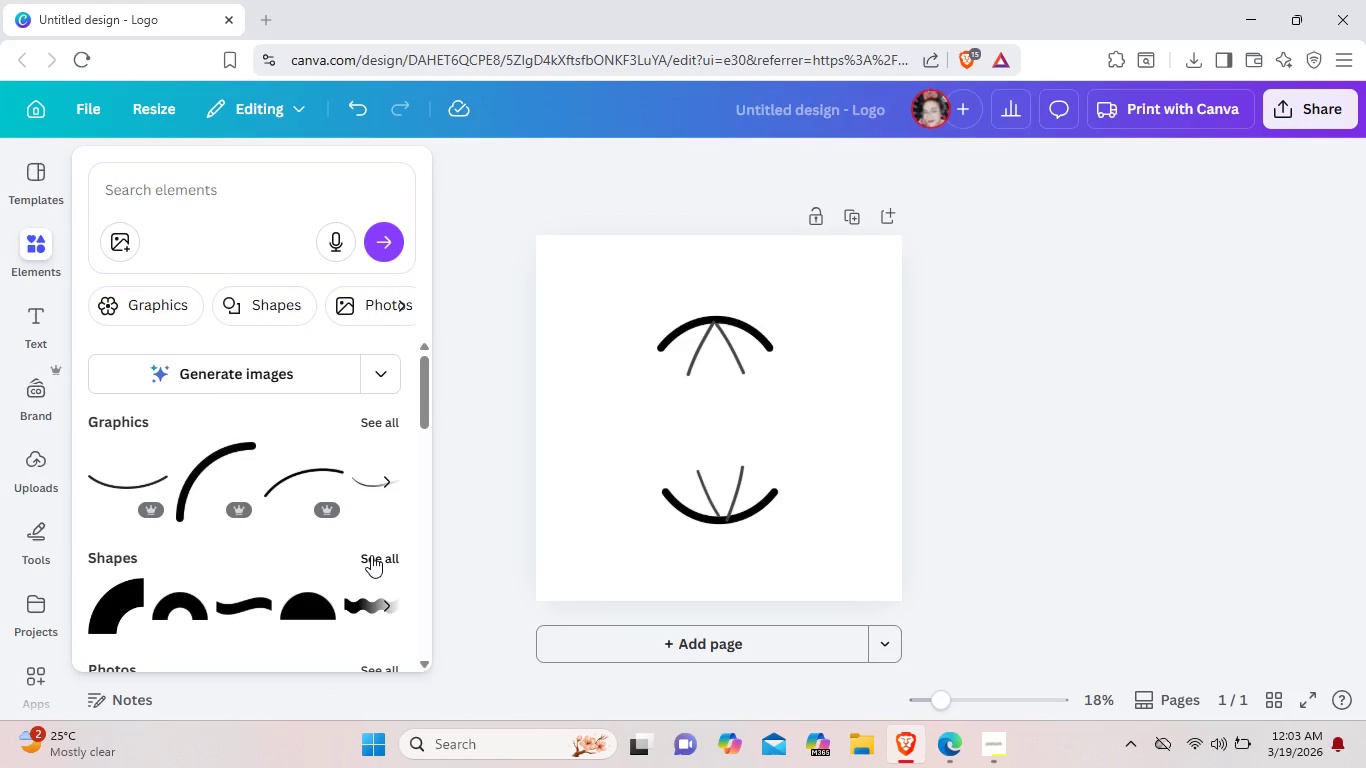 
wait(7.24)
 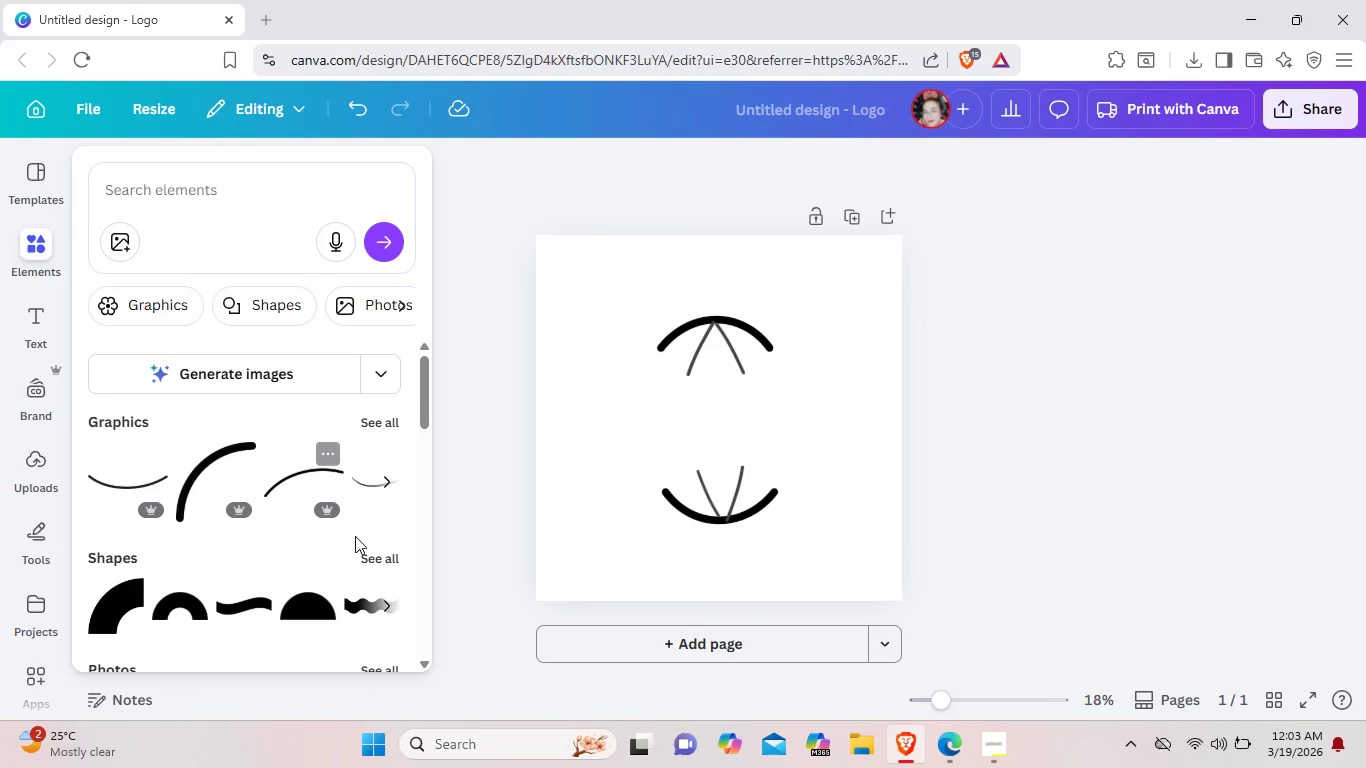 
mouse_move([72, 325])
 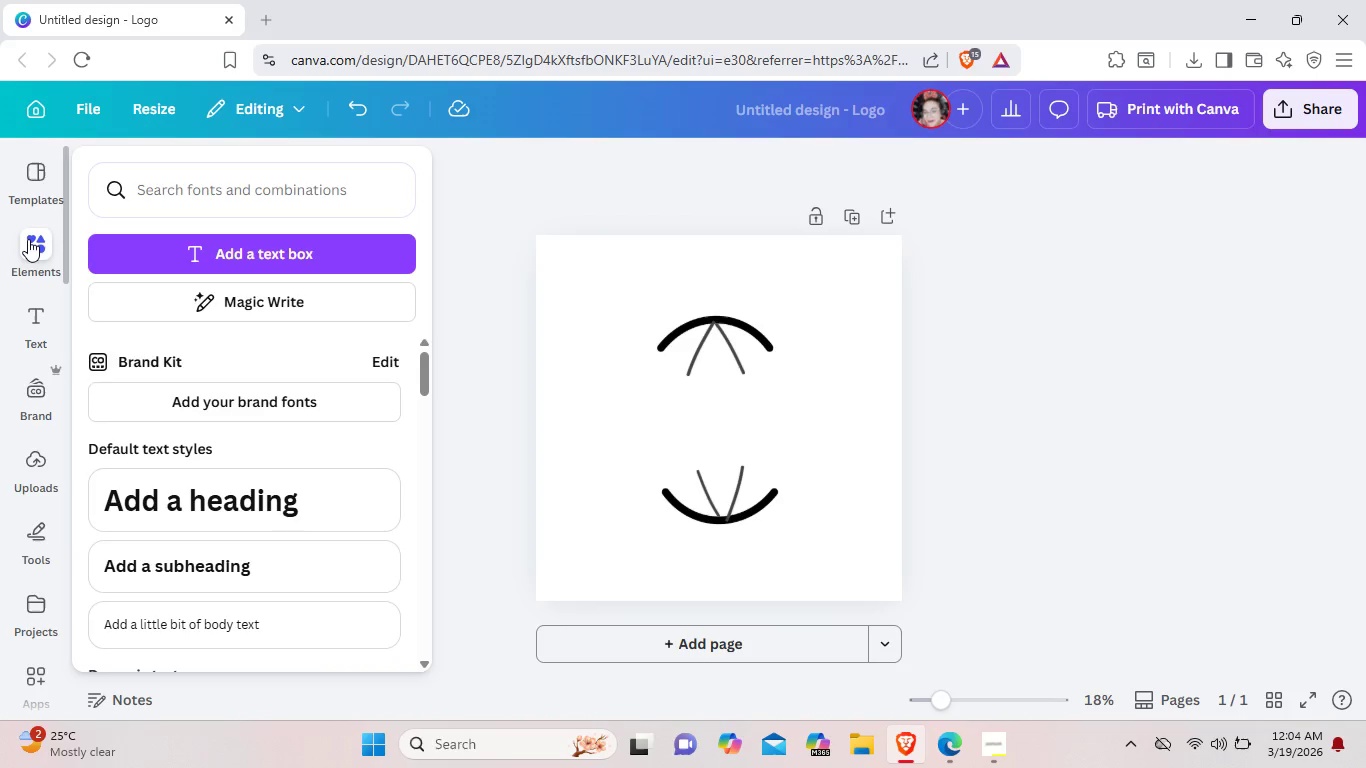 
left_click([28, 239])
 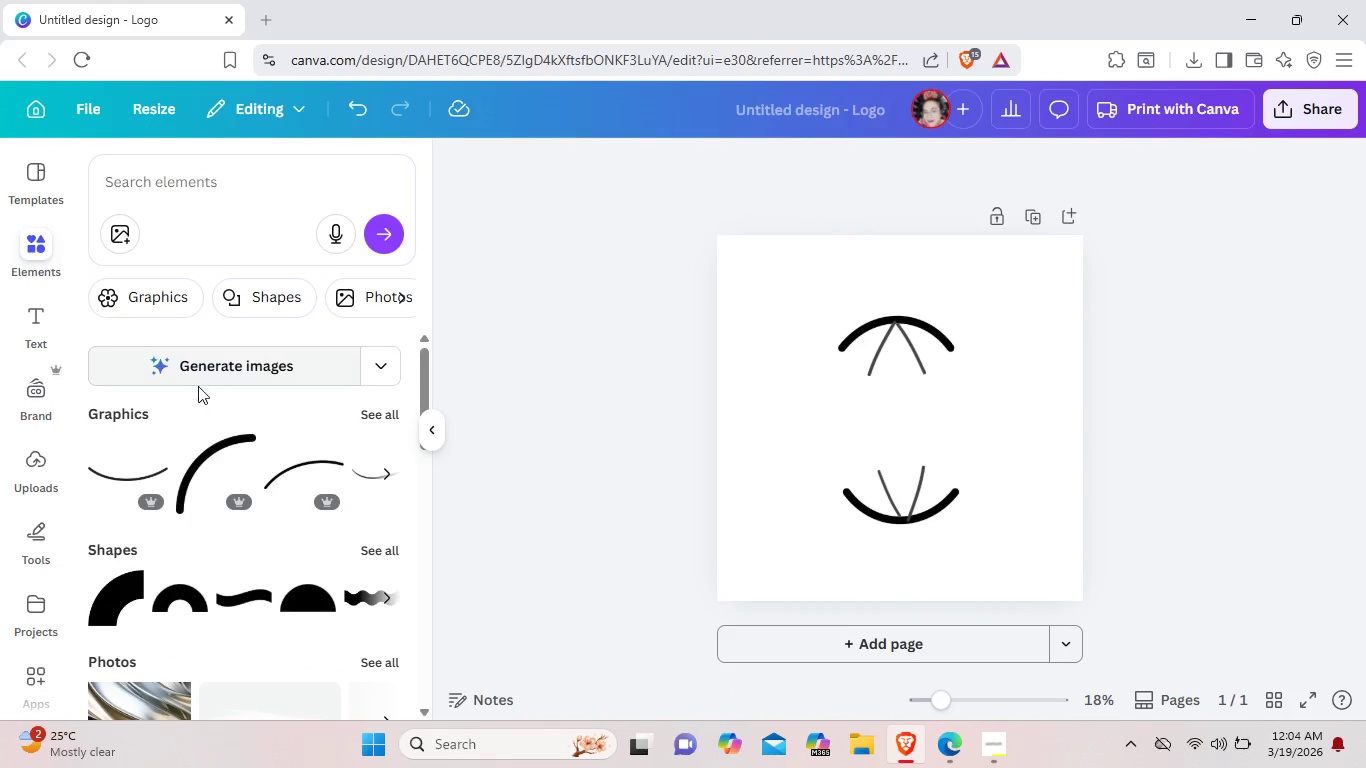 
scroll: coordinate [192, 401], scroll_direction: down, amount: 2.0
 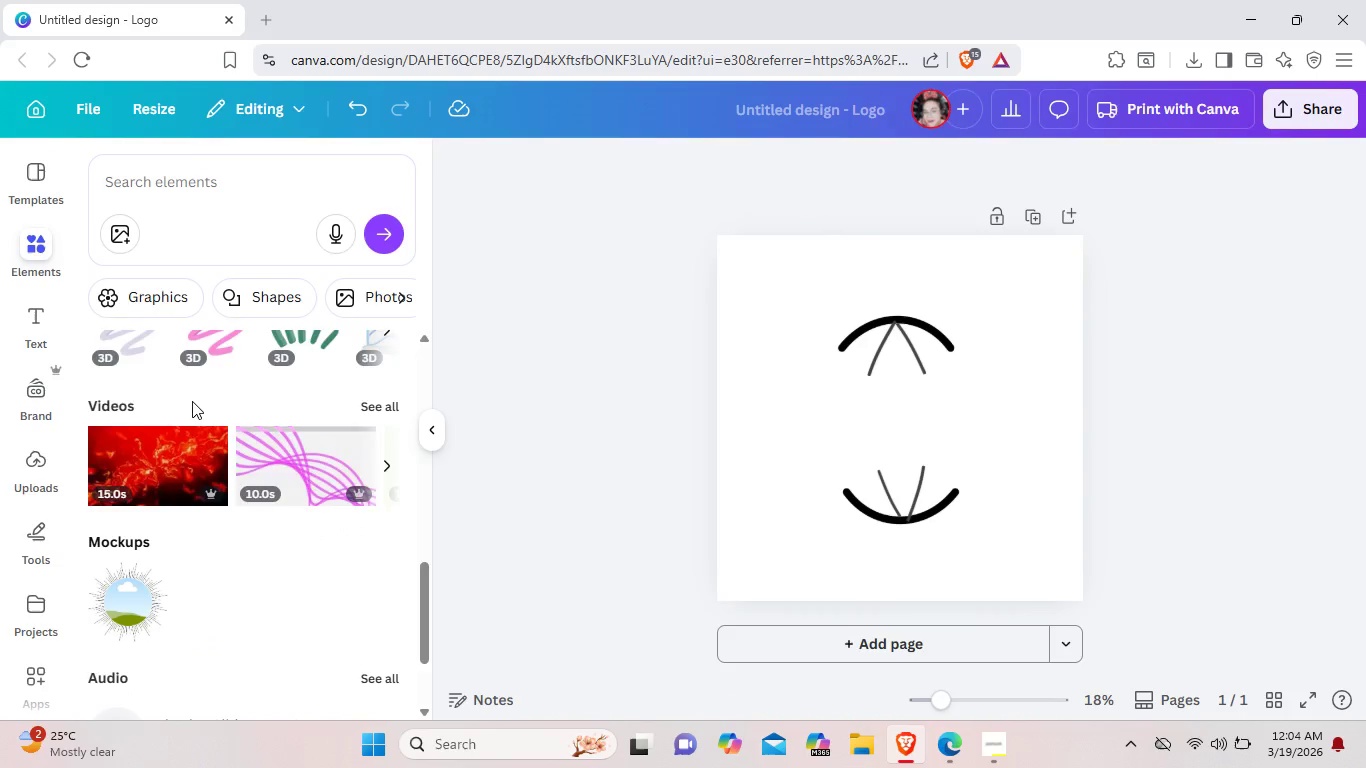 
scroll: coordinate [191, 402], scroll_direction: up, amount: 11.0
 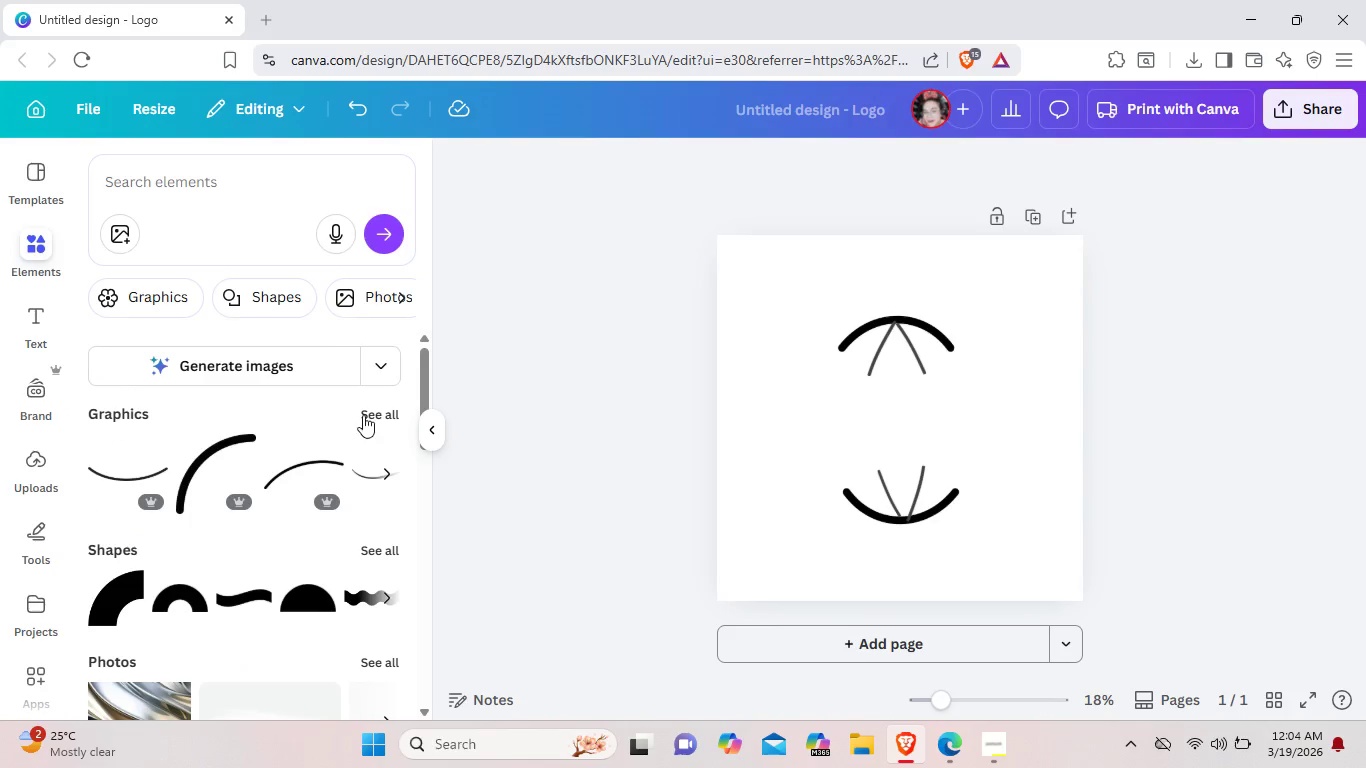 
left_click([364, 415])
 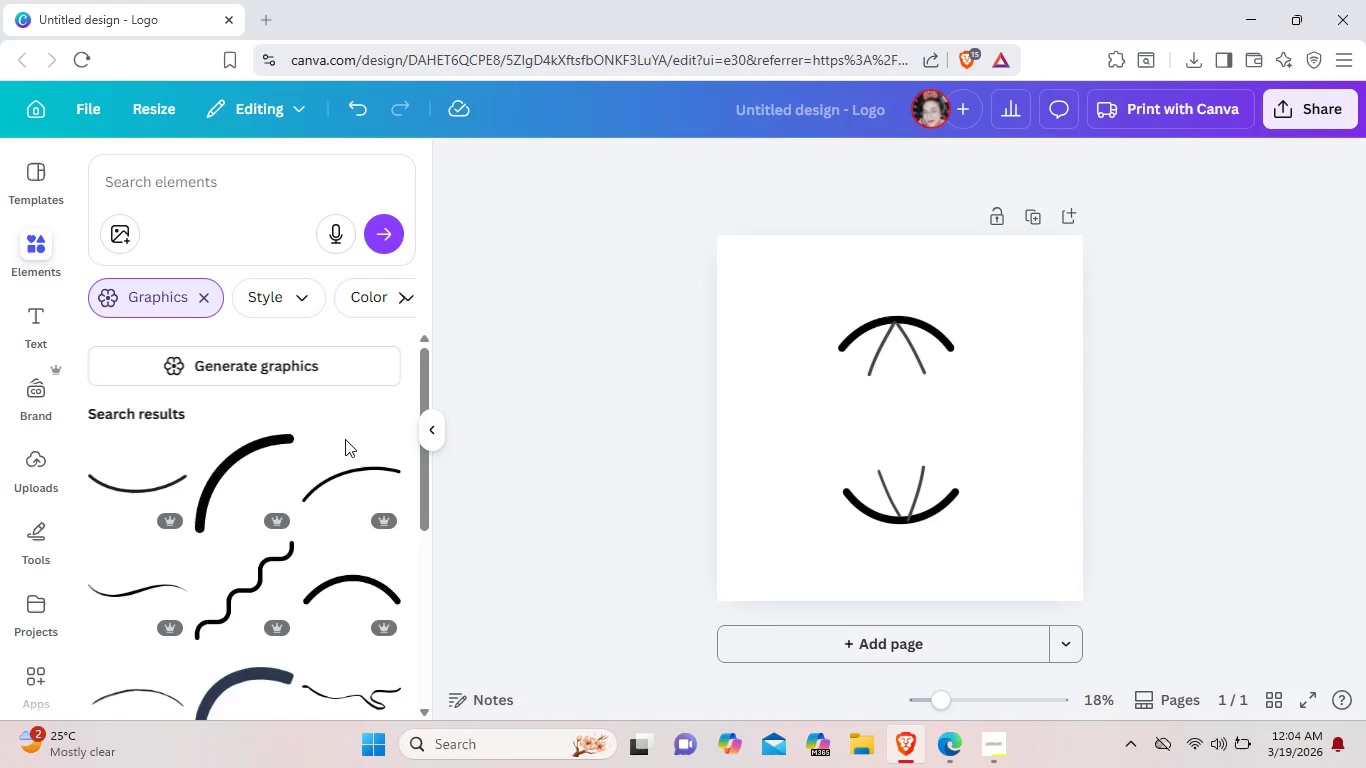 
scroll: coordinate [345, 439], scroll_direction: down, amount: 6.0
 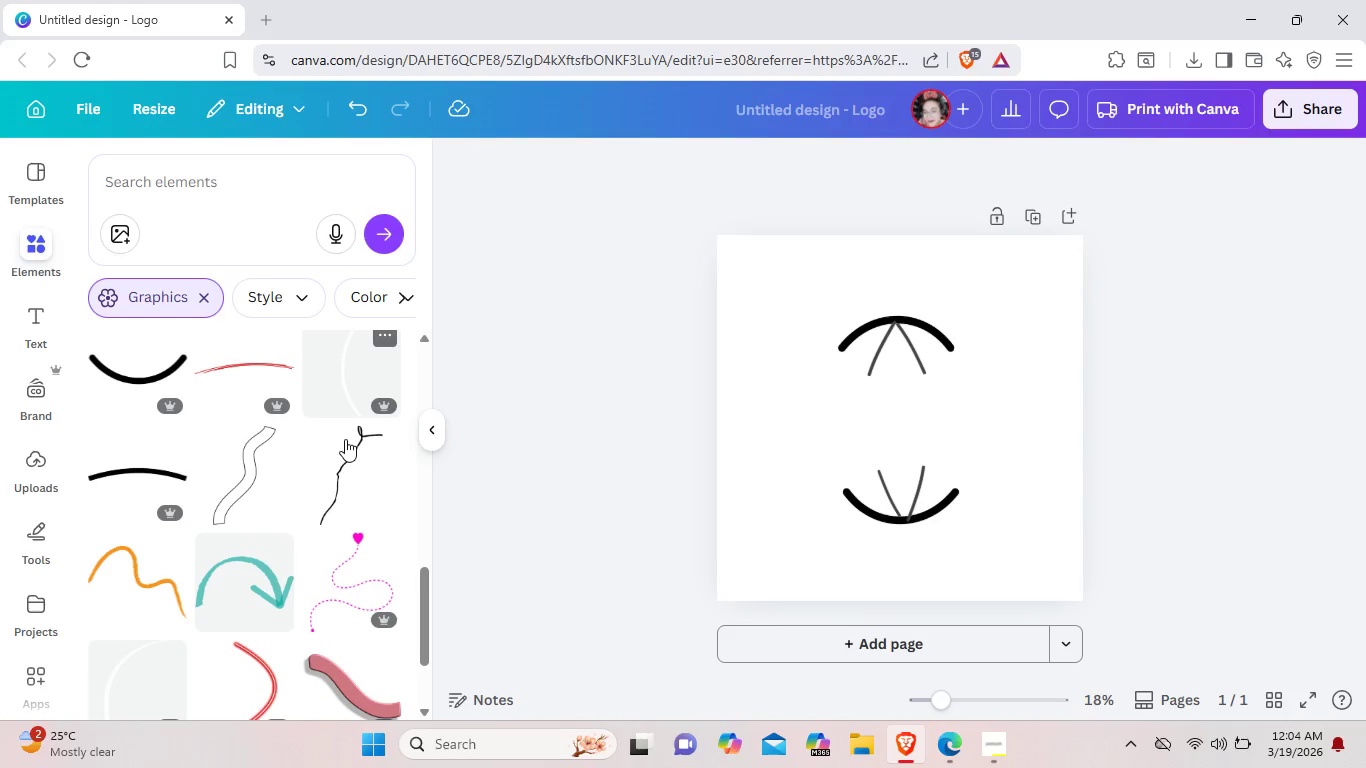 
scroll: coordinate [345, 439], scroll_direction: up, amount: 7.0
 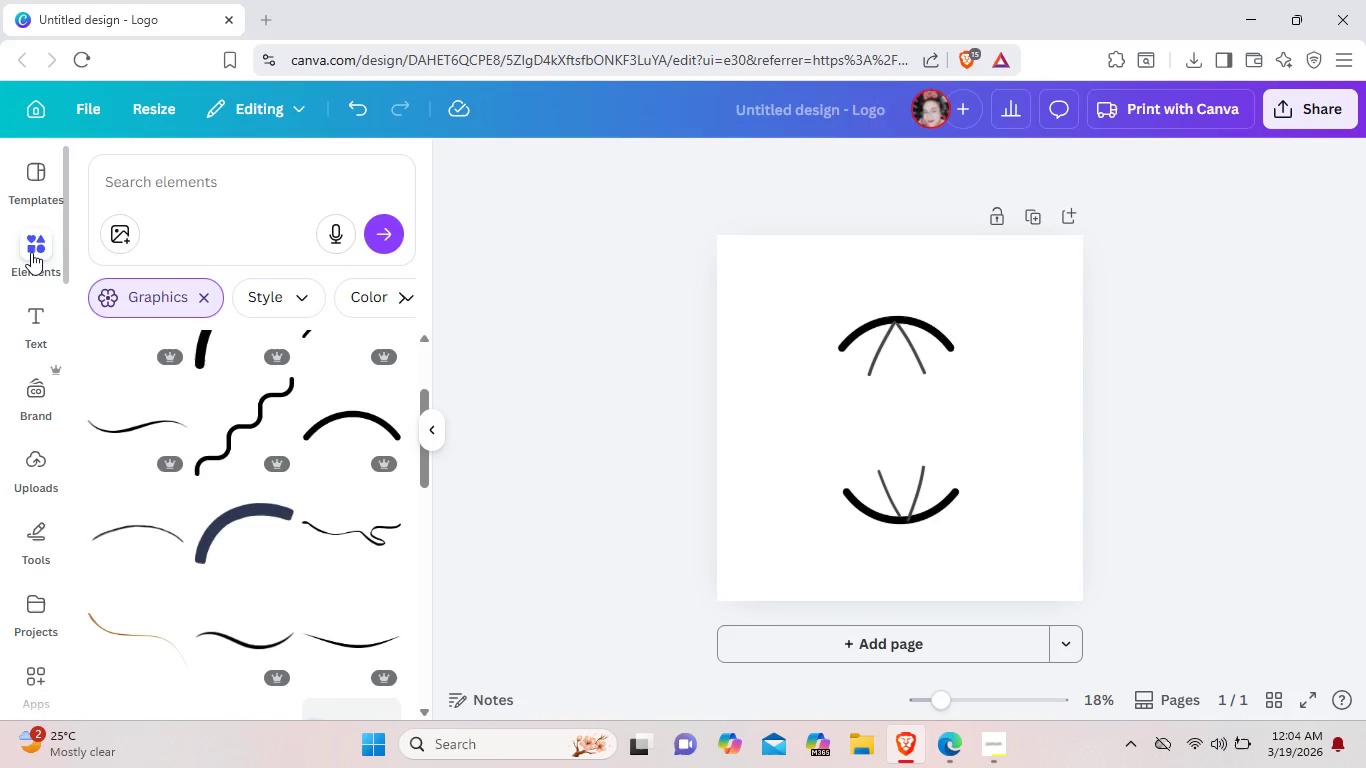 
left_click([31, 252])
 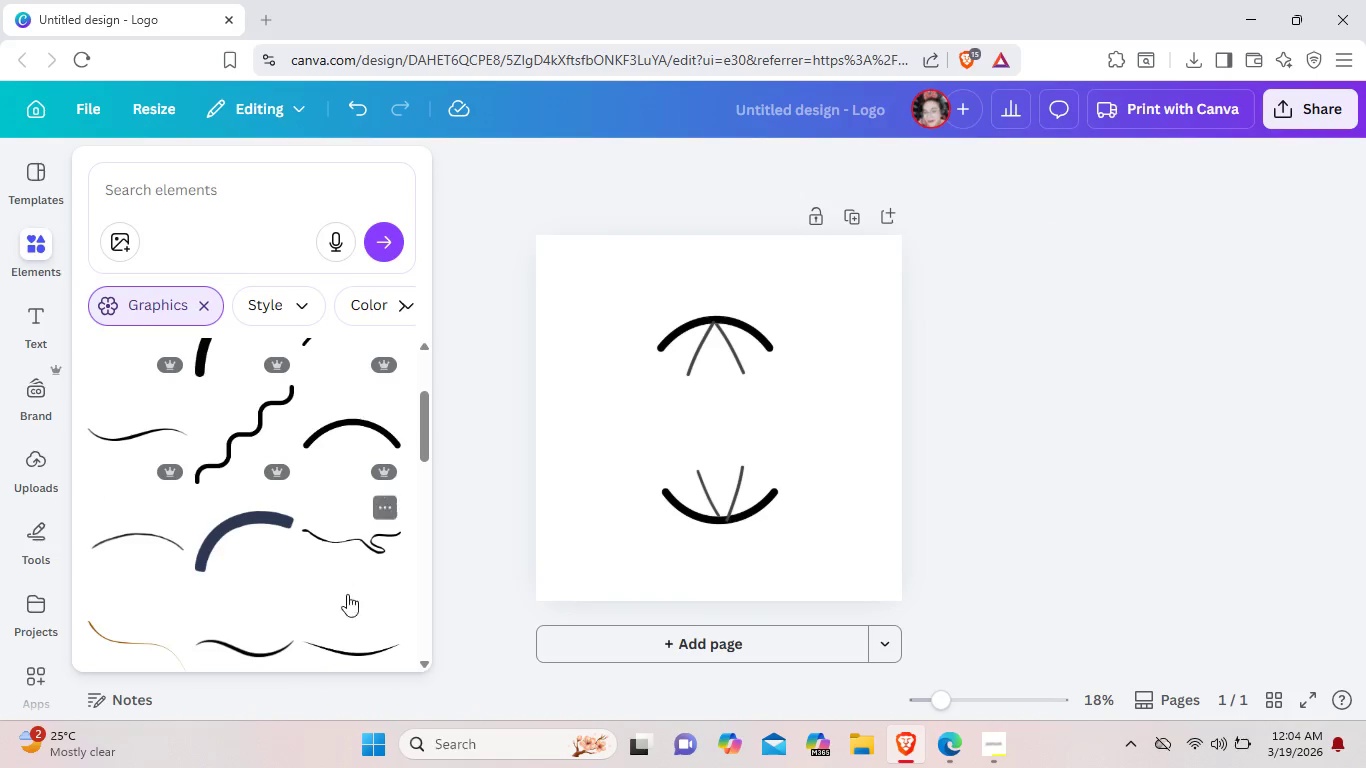 
left_click([364, 608])
 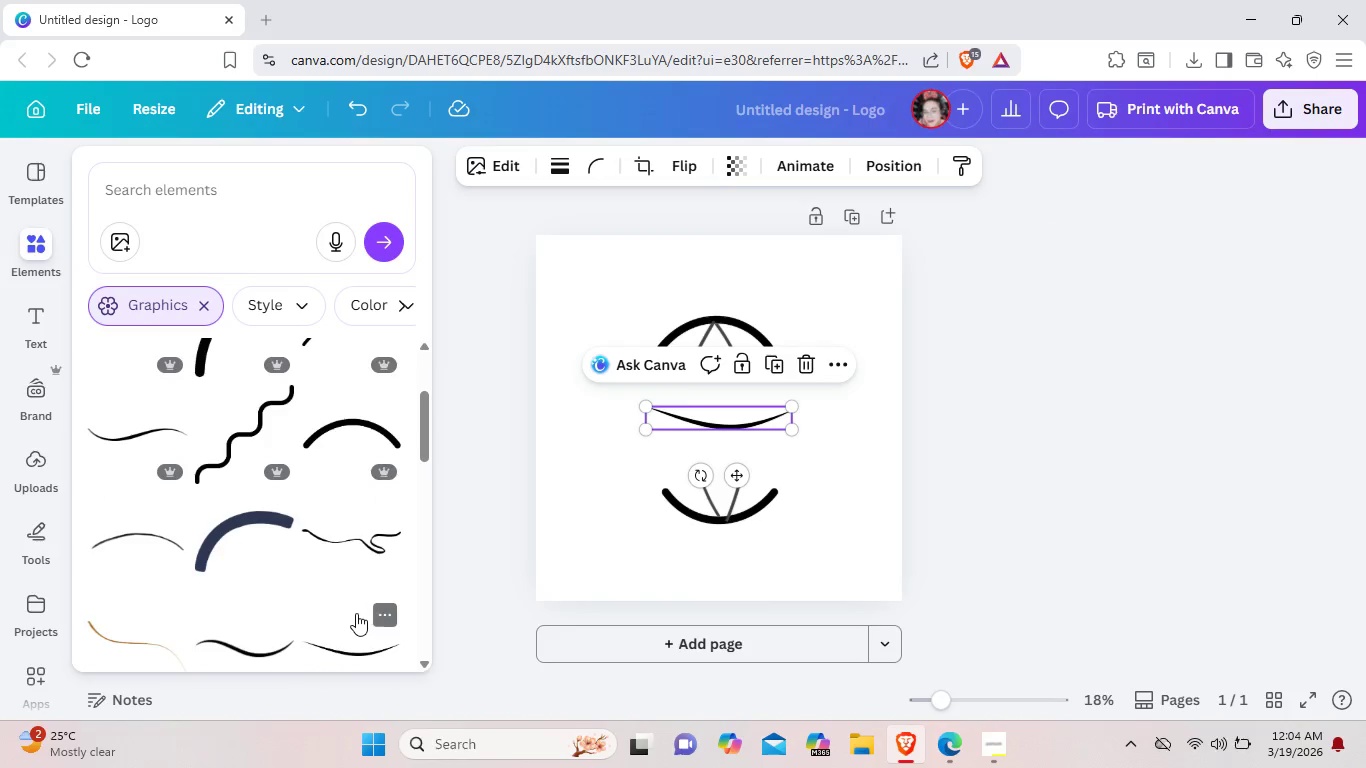 
scroll: coordinate [356, 613], scroll_direction: down, amount: 2.0
 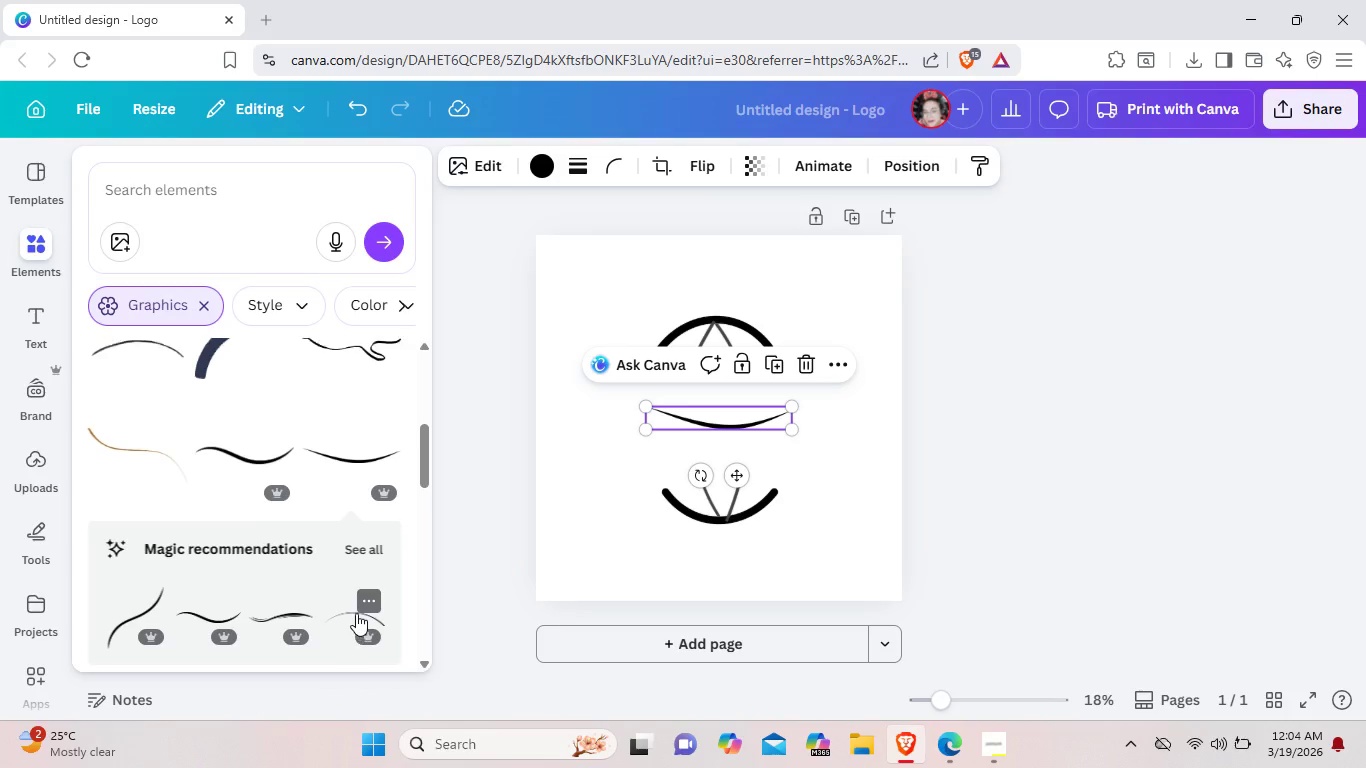 
scroll: coordinate [356, 613], scroll_direction: up, amount: 3.0
 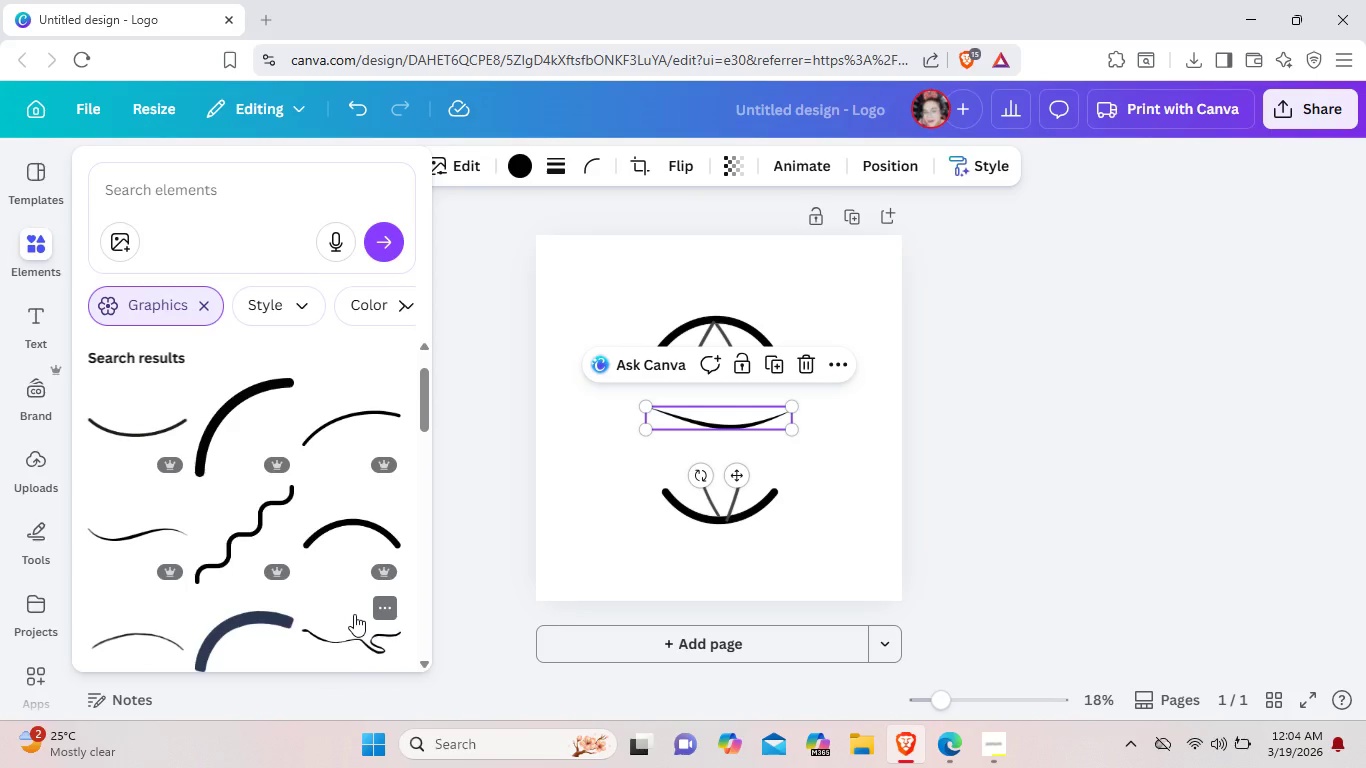 
key(Backspace)
 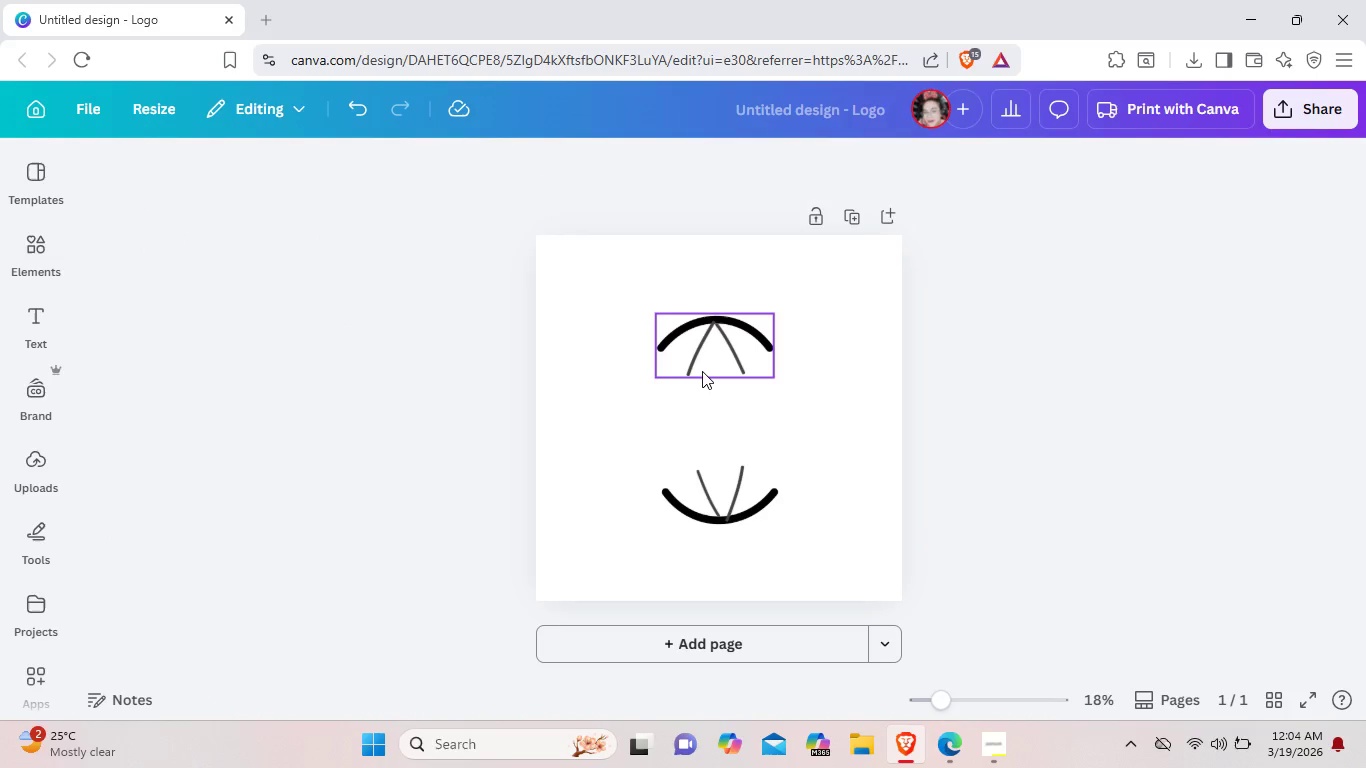 
wait(10.11)
 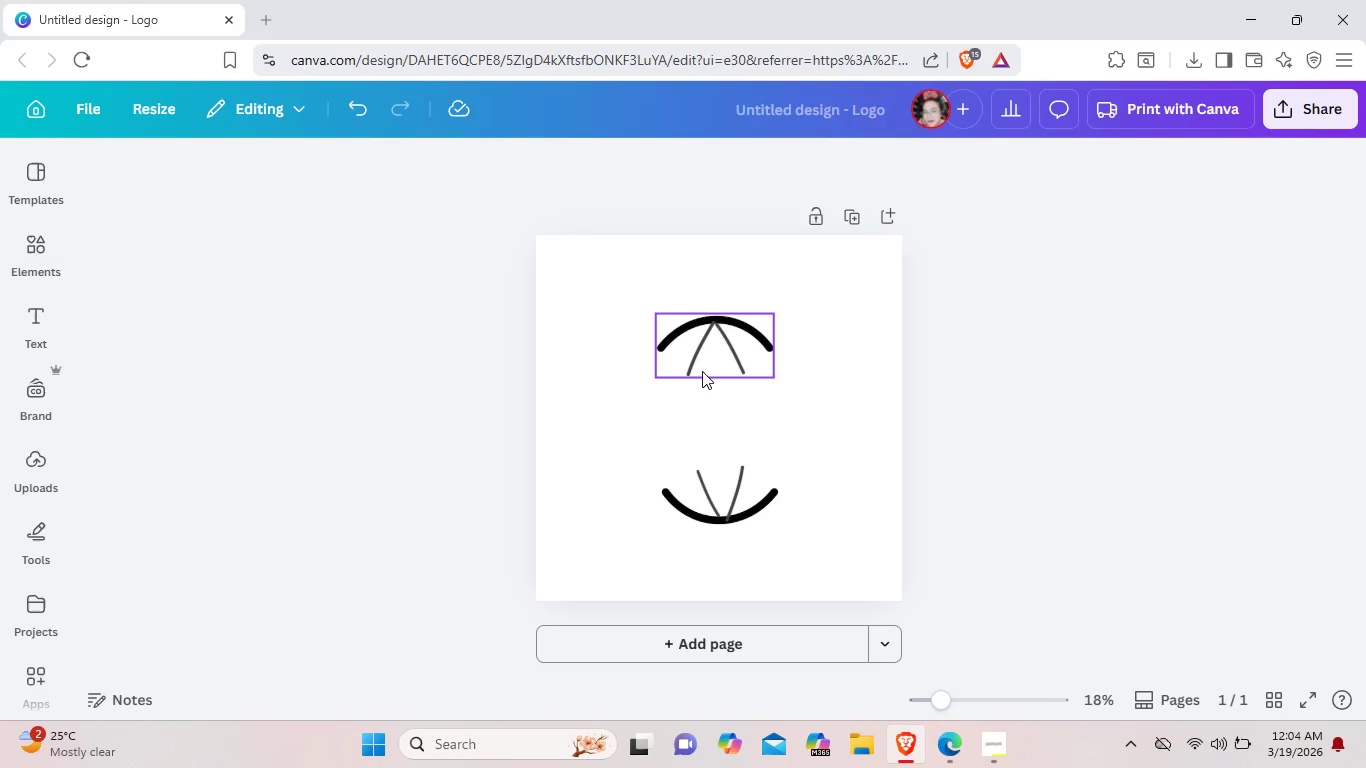 
left_click([777, 424])
 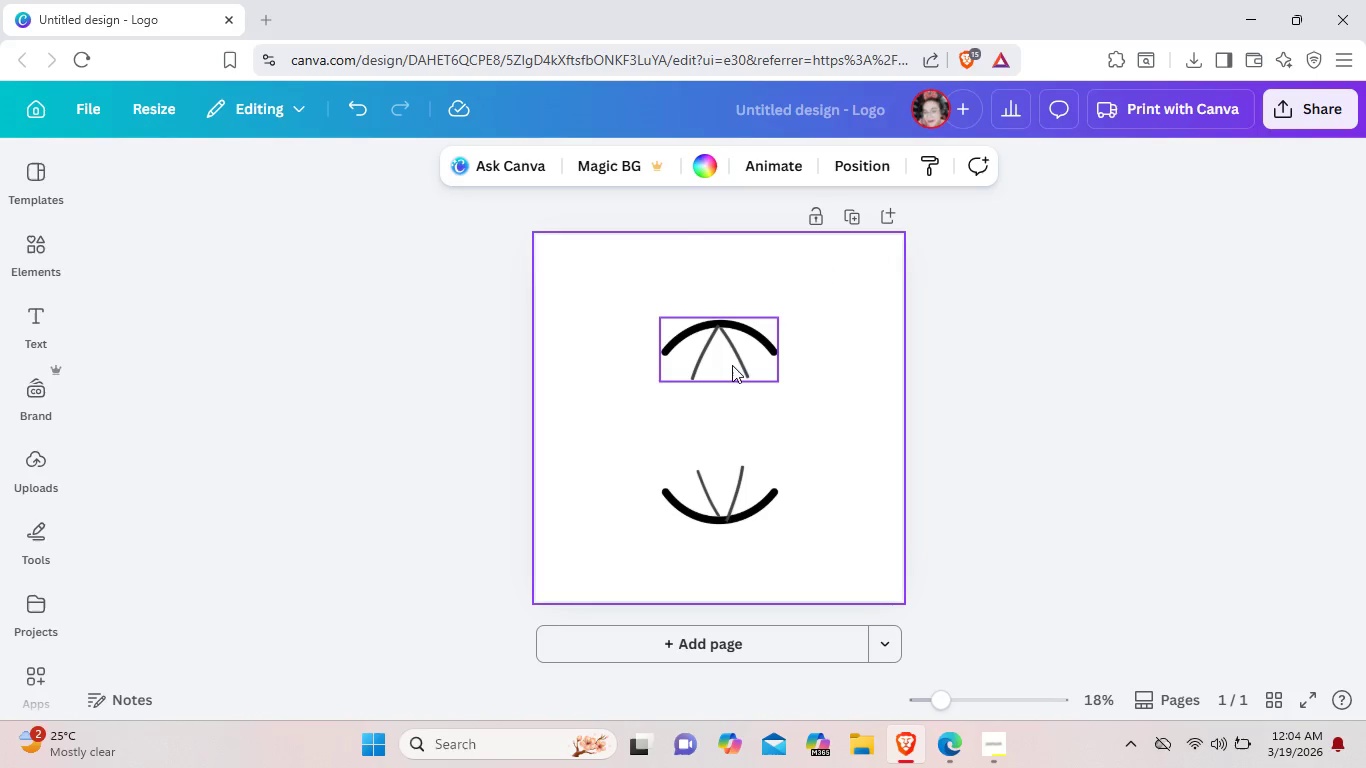 
left_click([730, 361])
 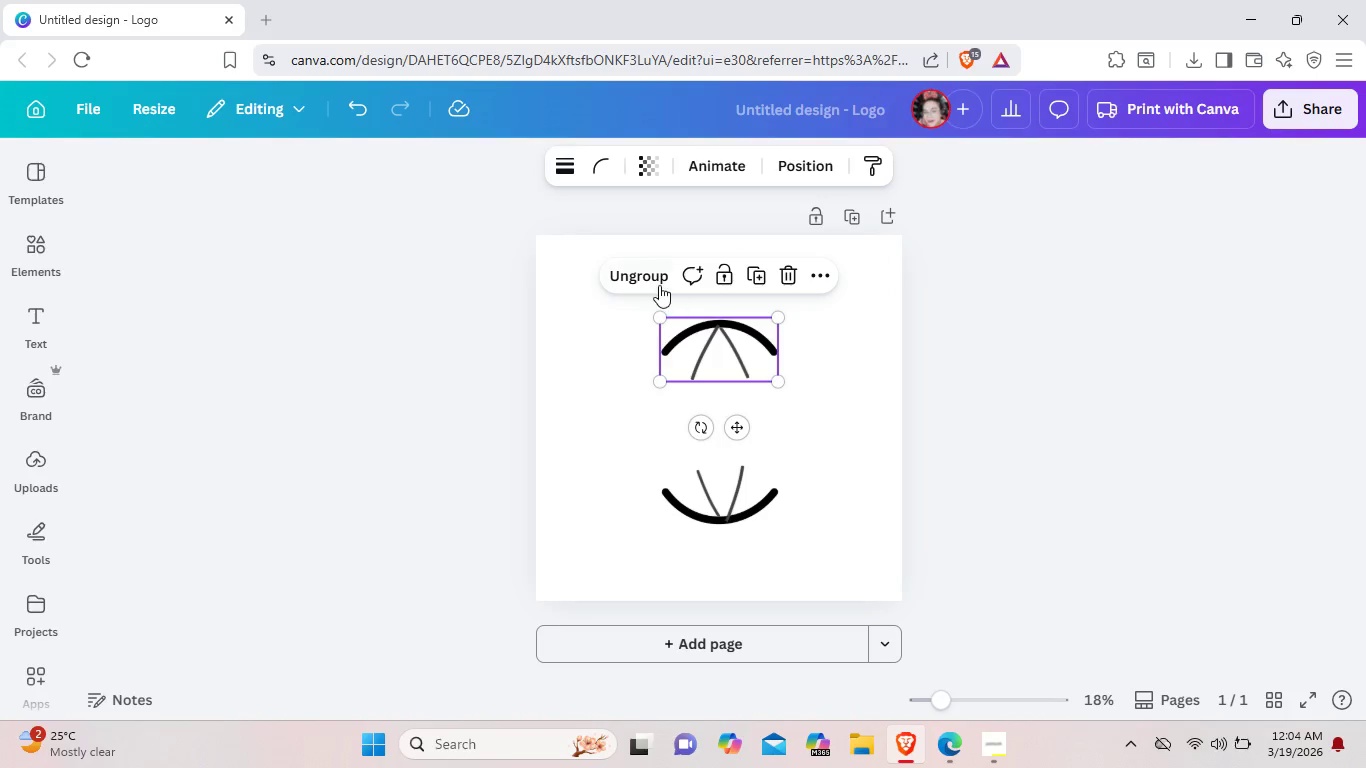 
left_click([658, 283])
 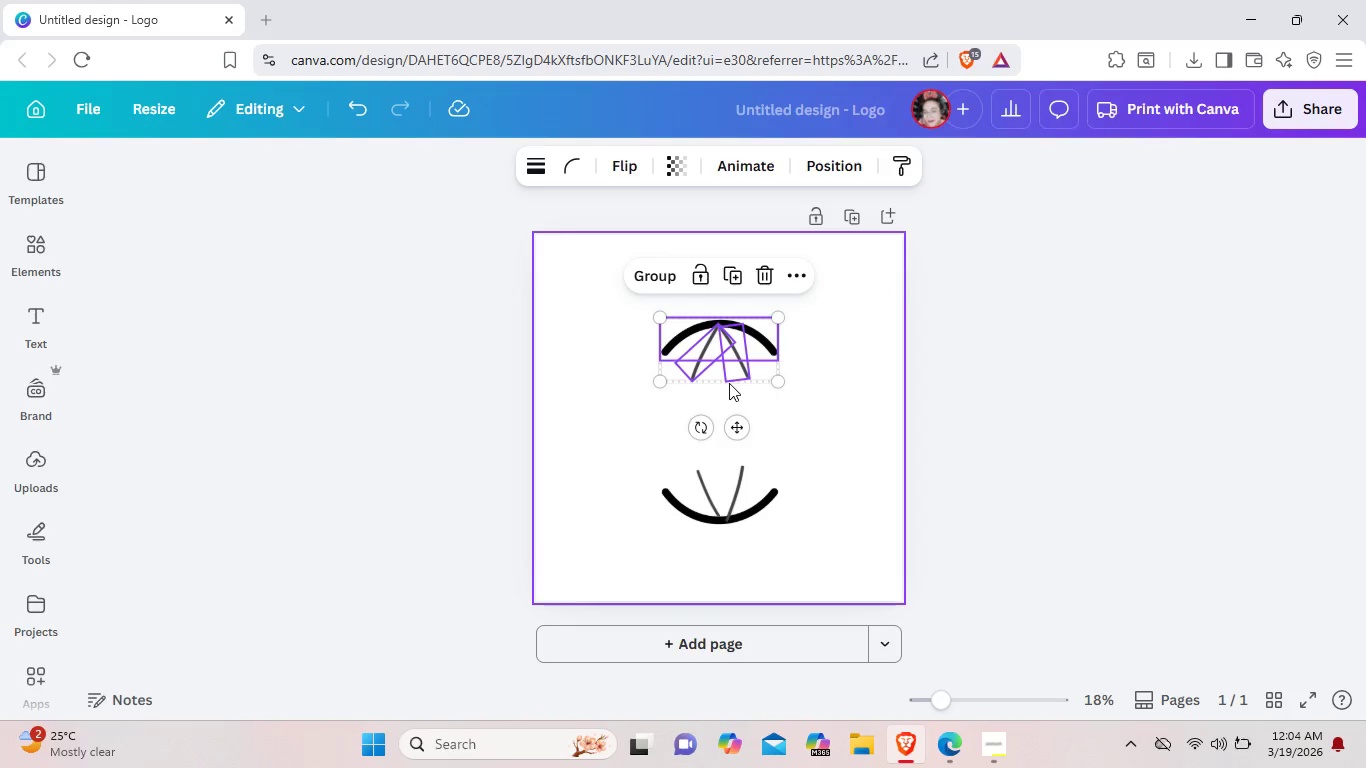 
left_click([729, 383])
 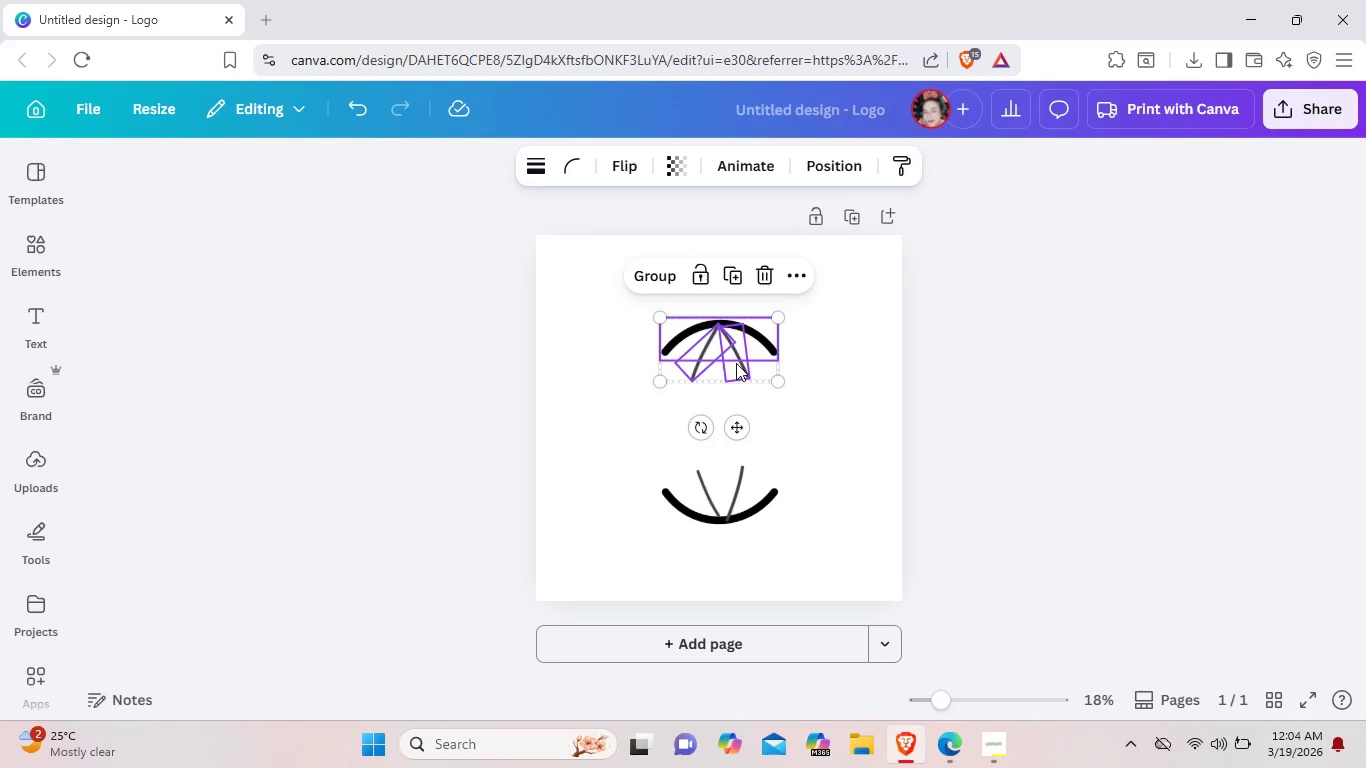 
left_click([736, 363])
 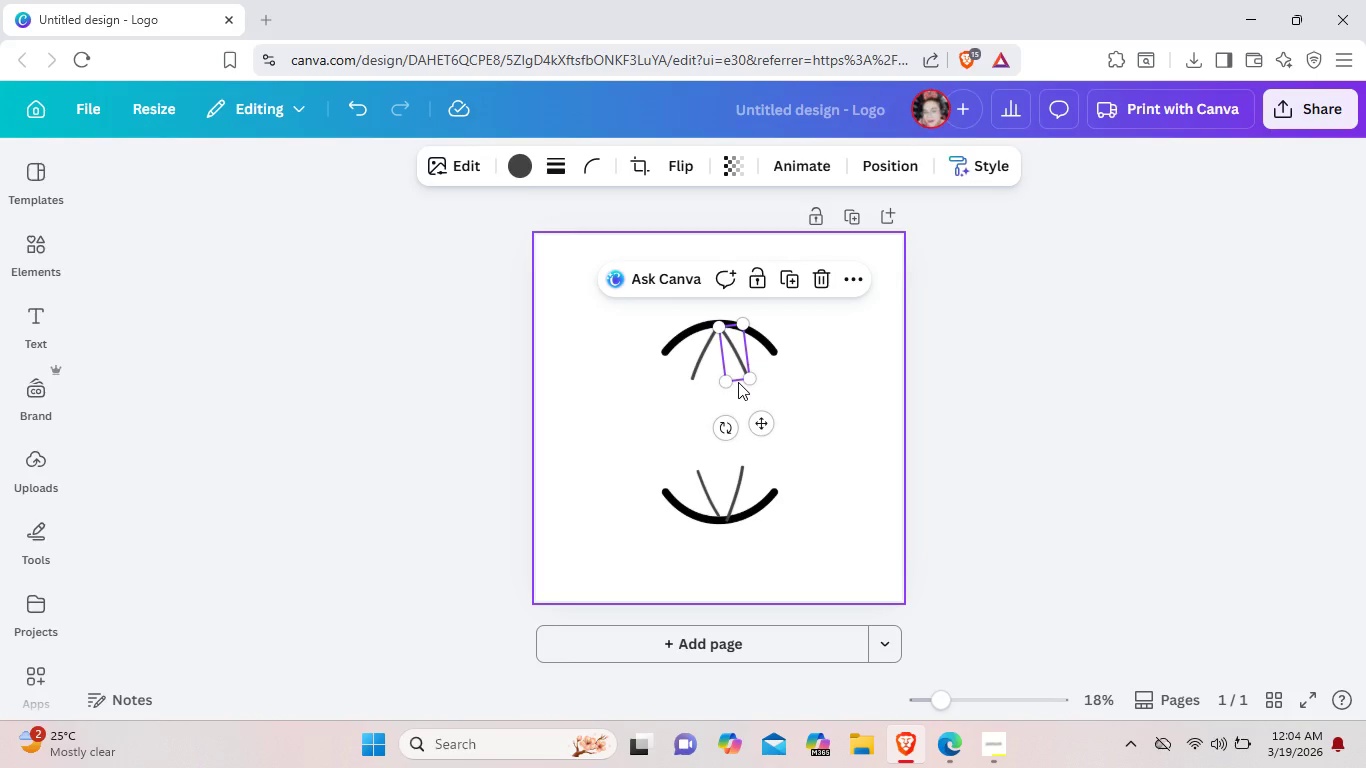 
left_click_drag(start_coordinate=[738, 382], to_coordinate=[738, 373])
 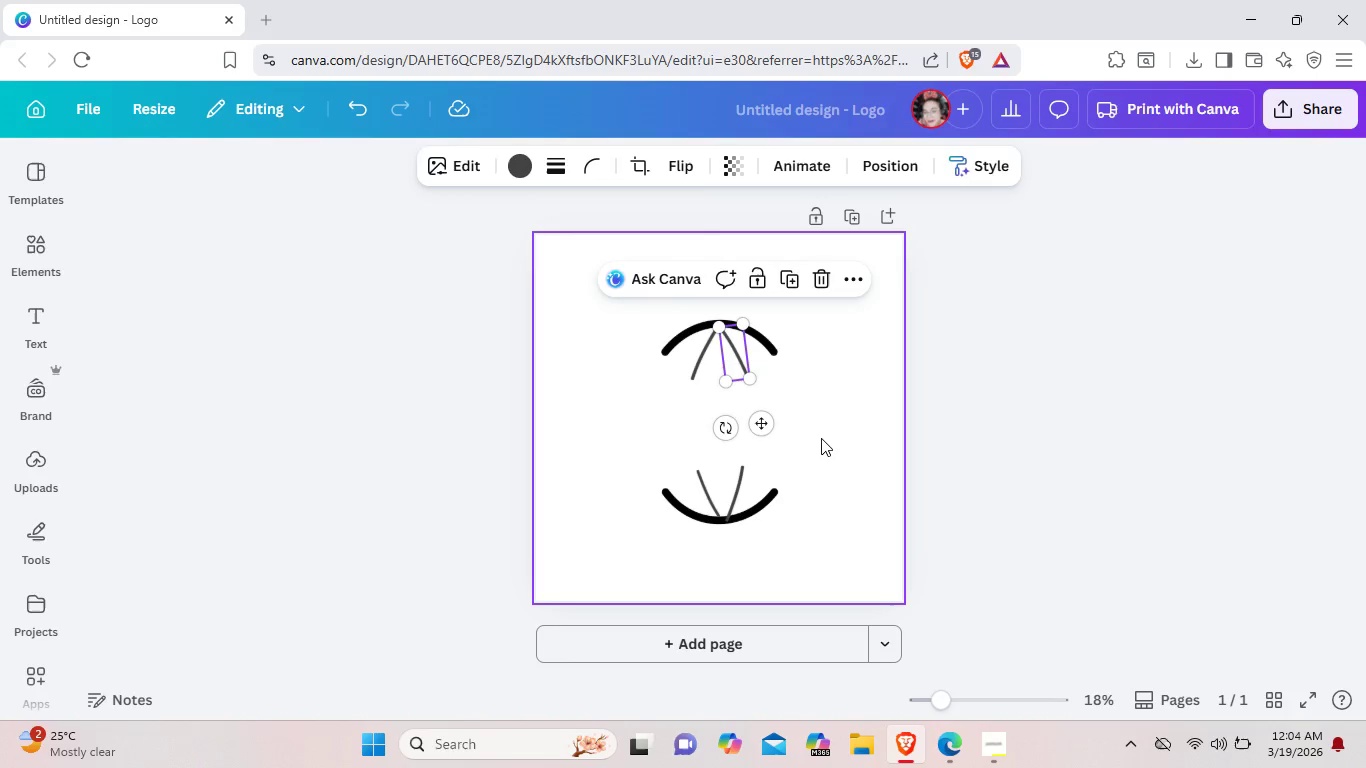 
left_click([821, 438])
 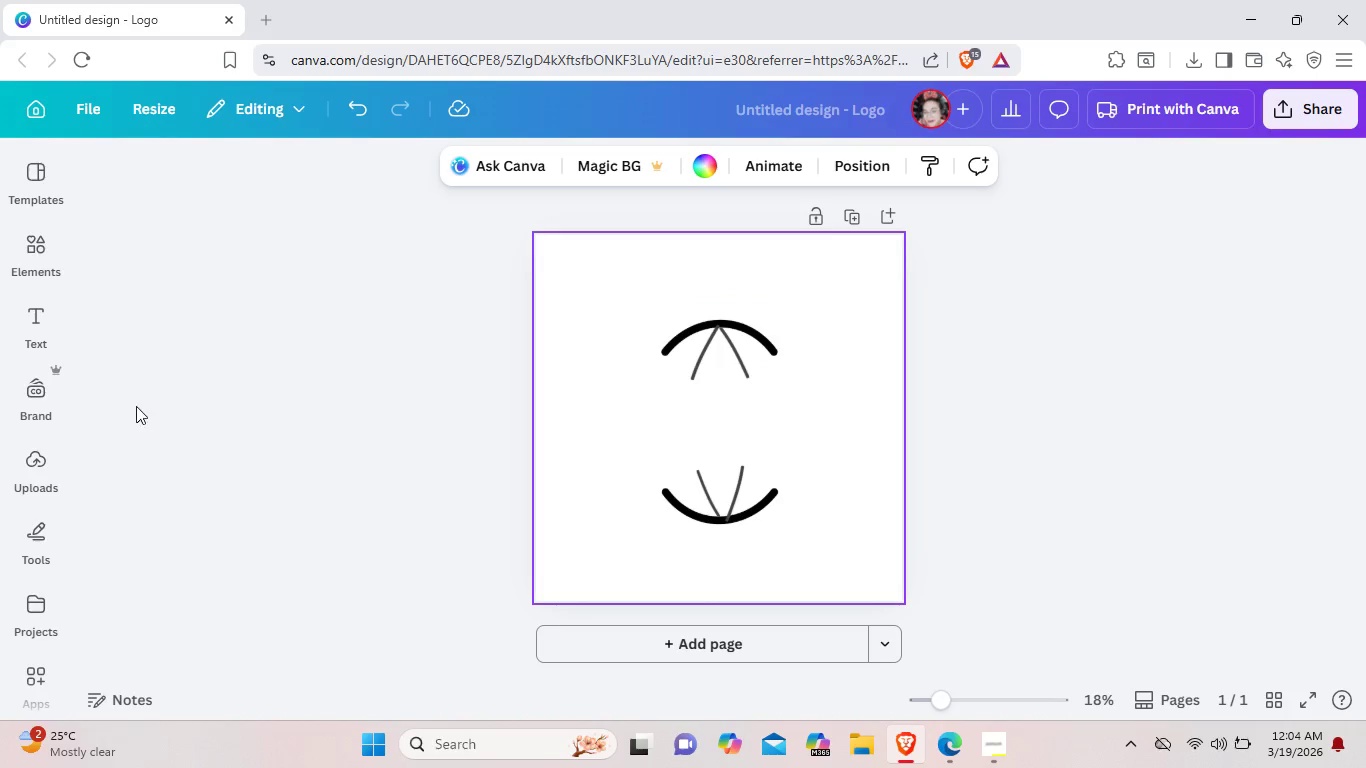 
left_click([38, 250])
 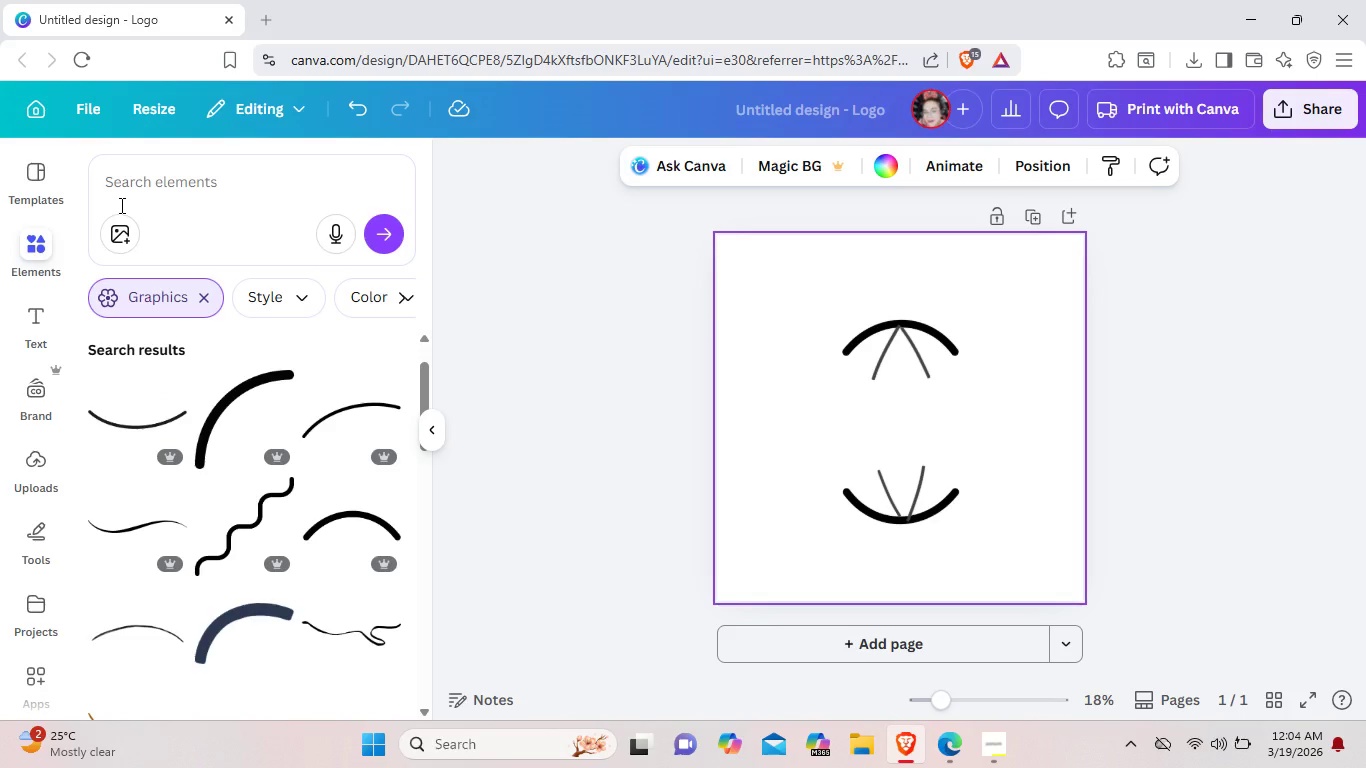 
left_click([196, 301])
 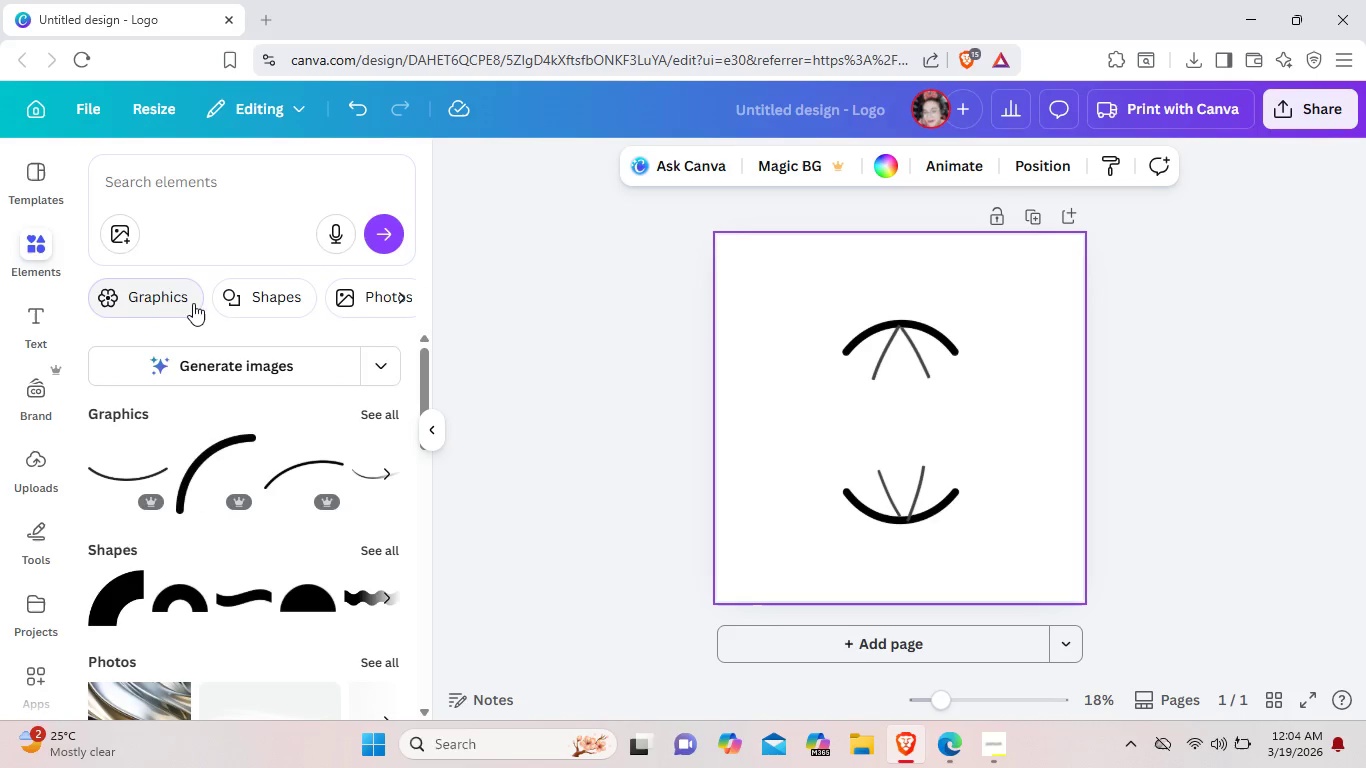 
scroll: coordinate [119, 476], scroll_direction: down, amount: 3.0
 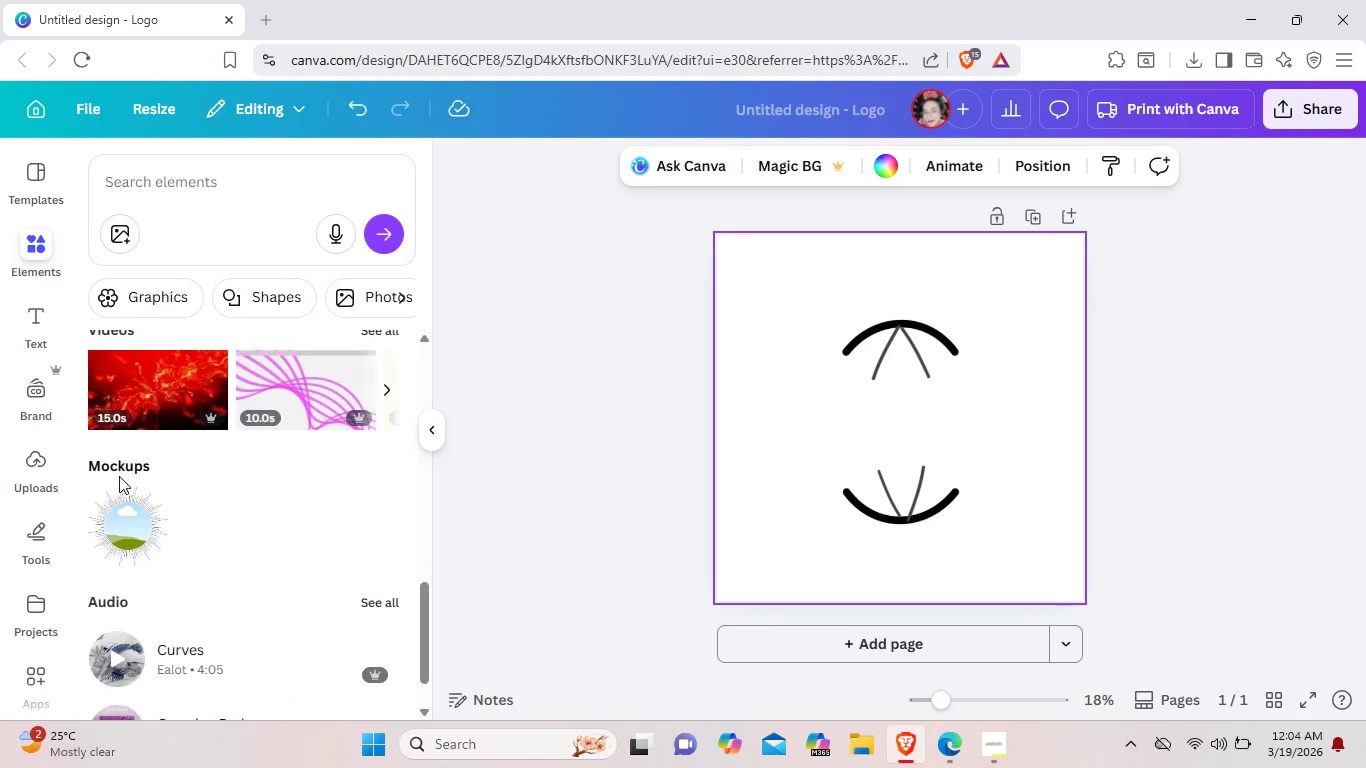 
scroll: coordinate [150, 488], scroll_direction: up, amount: 9.0
 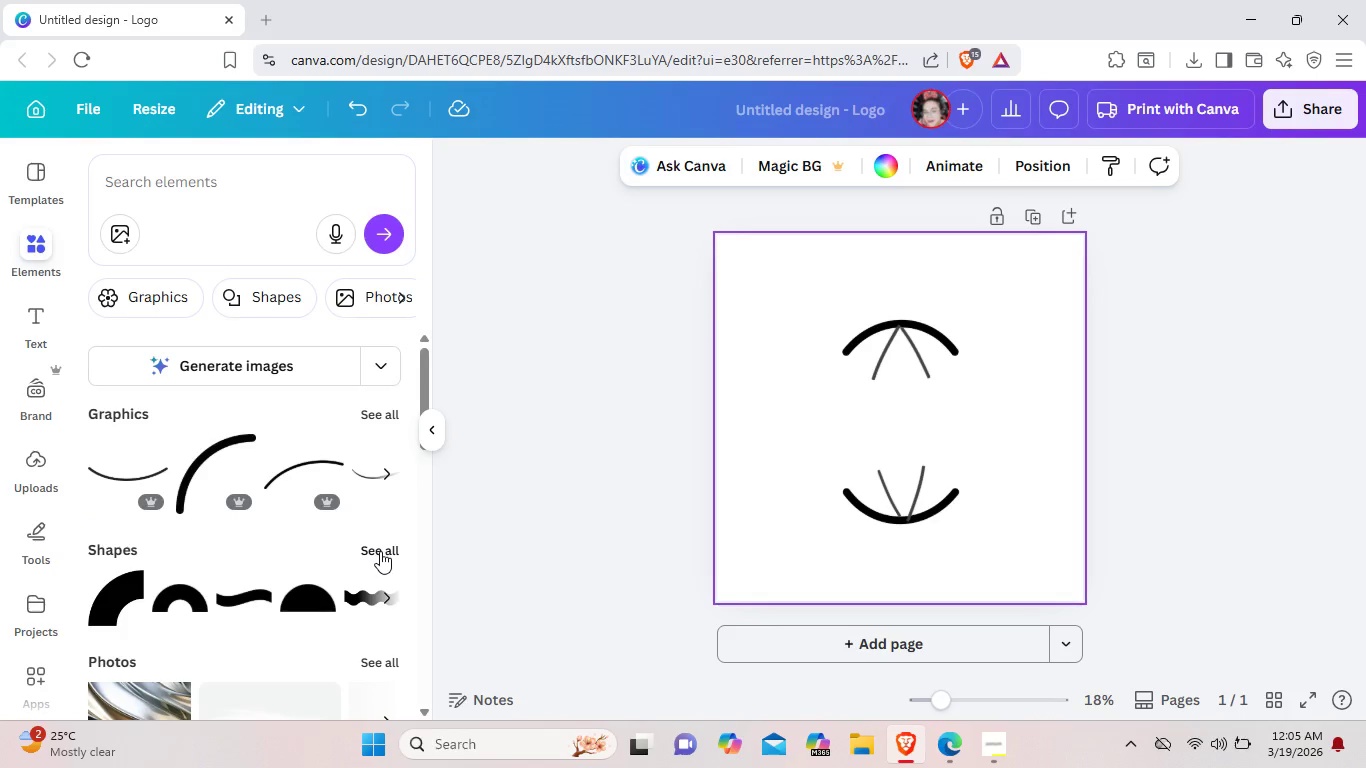 
left_click([380, 551])
 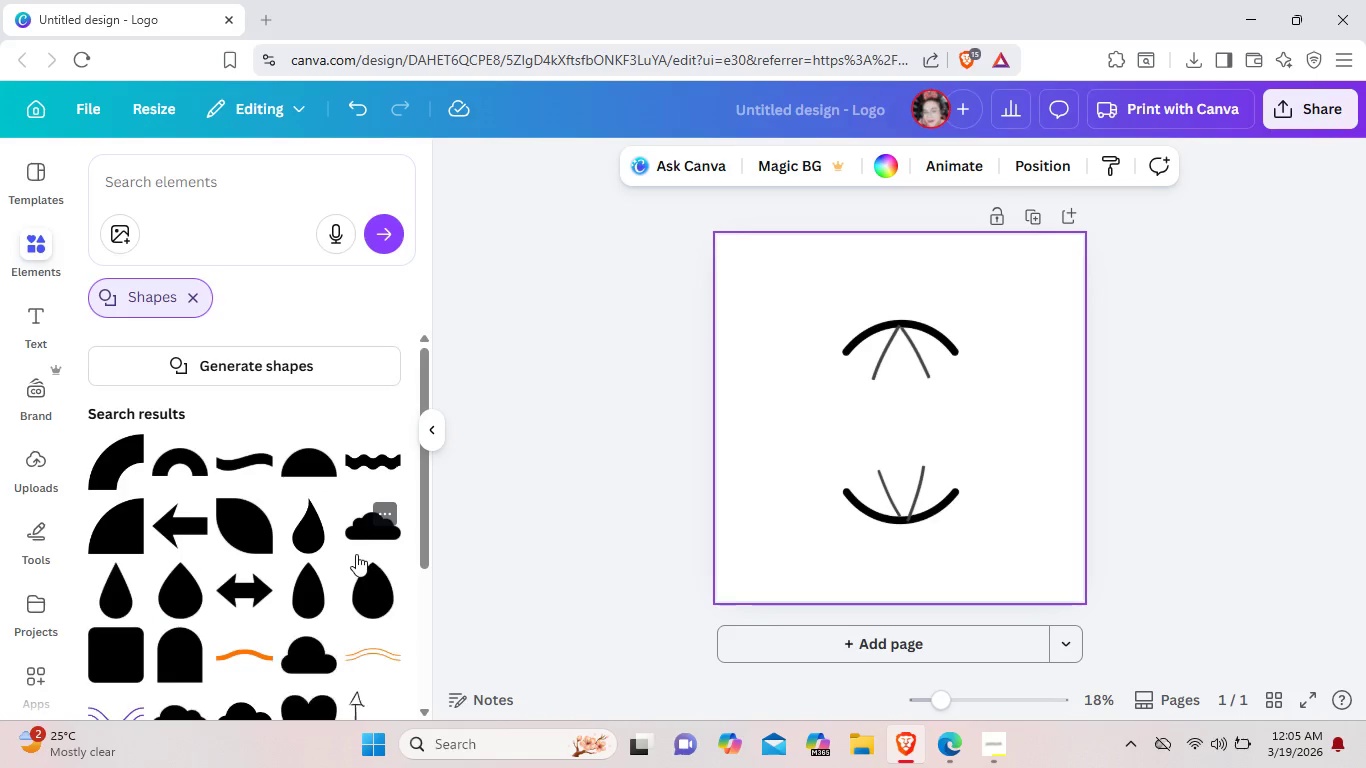 
scroll: coordinate [139, 643], scroll_direction: down, amount: 6.0
 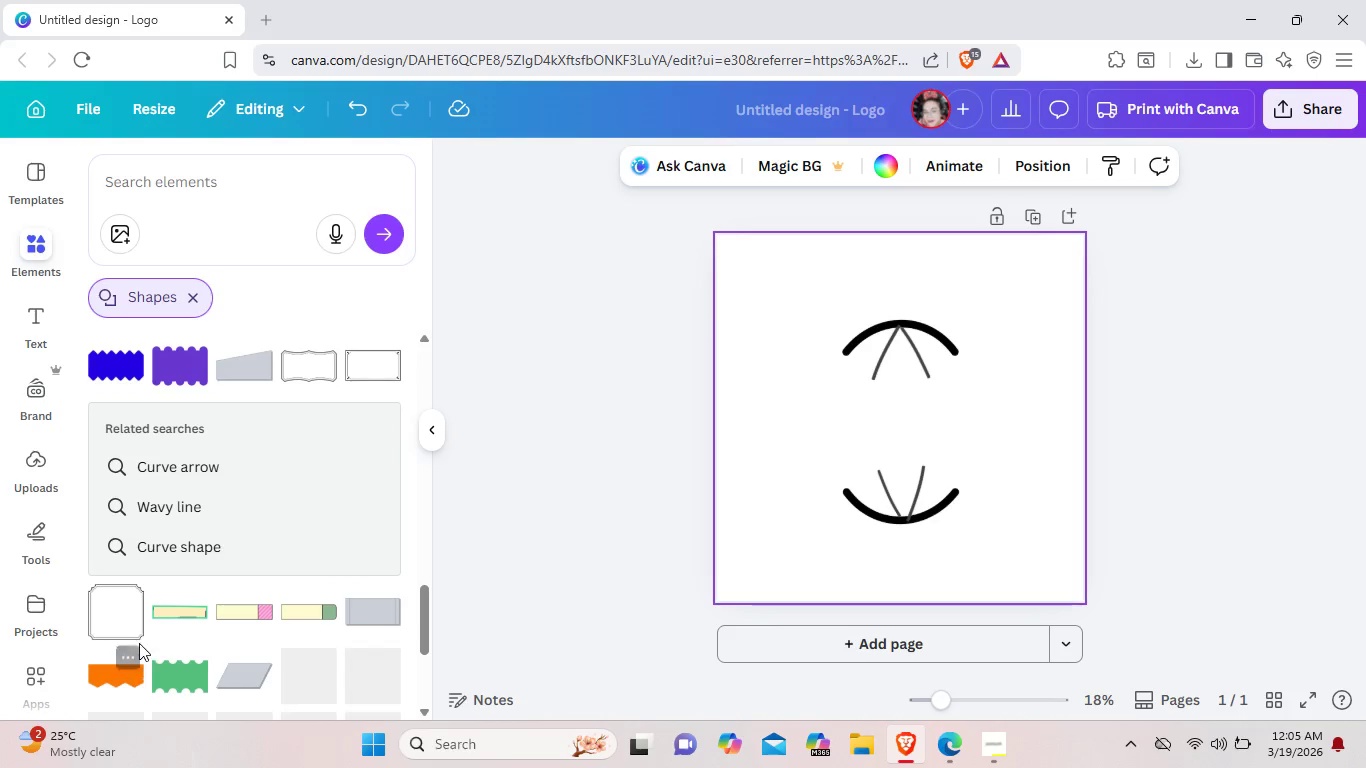 
scroll: coordinate [139, 643], scroll_direction: up, amount: 20.0
 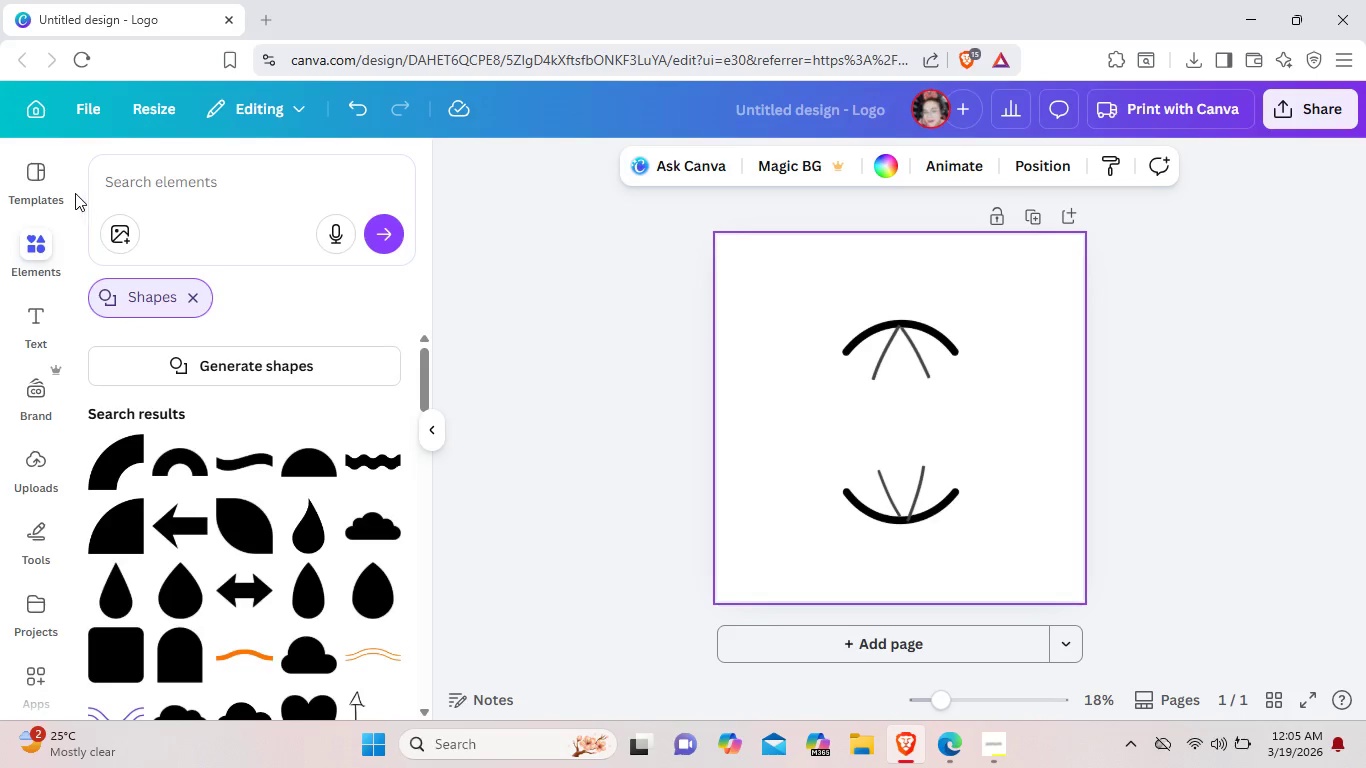 
left_click([183, 196])
 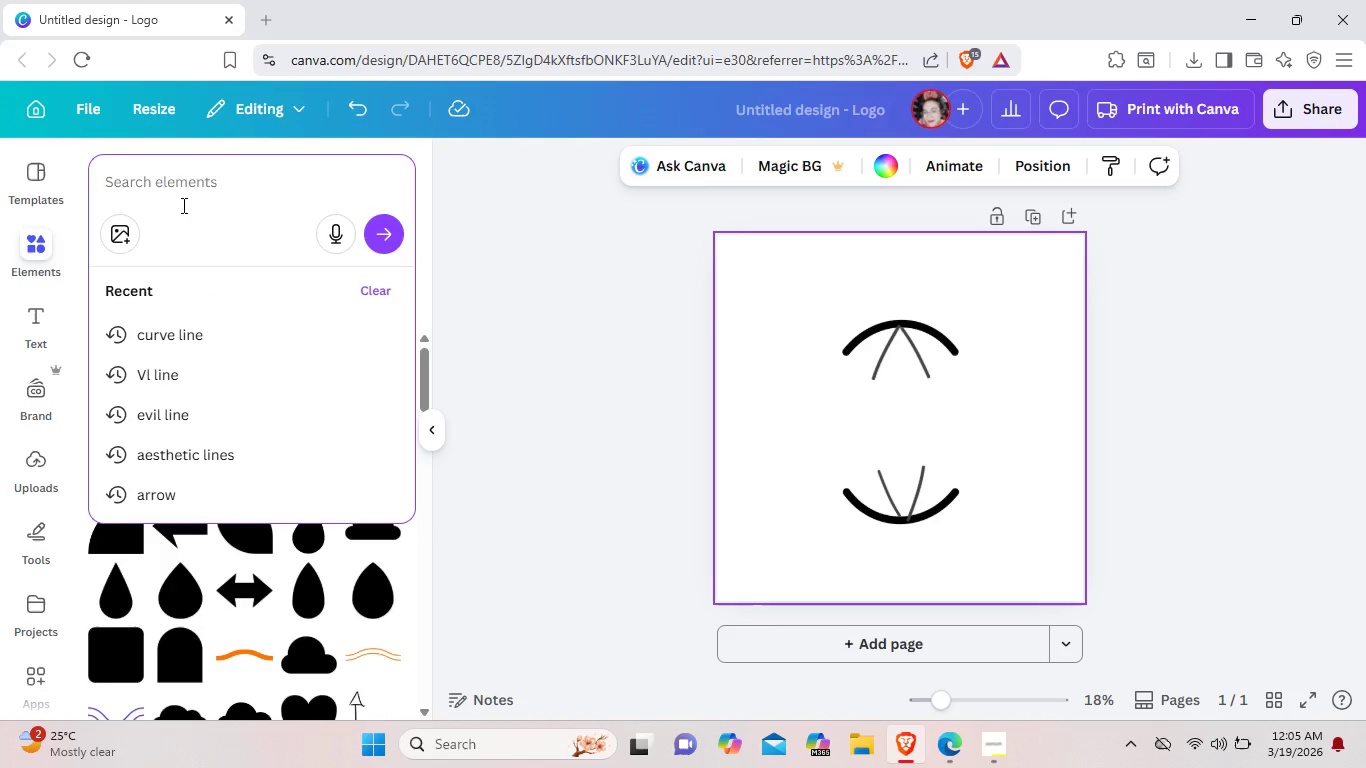 
wait(6.51)
 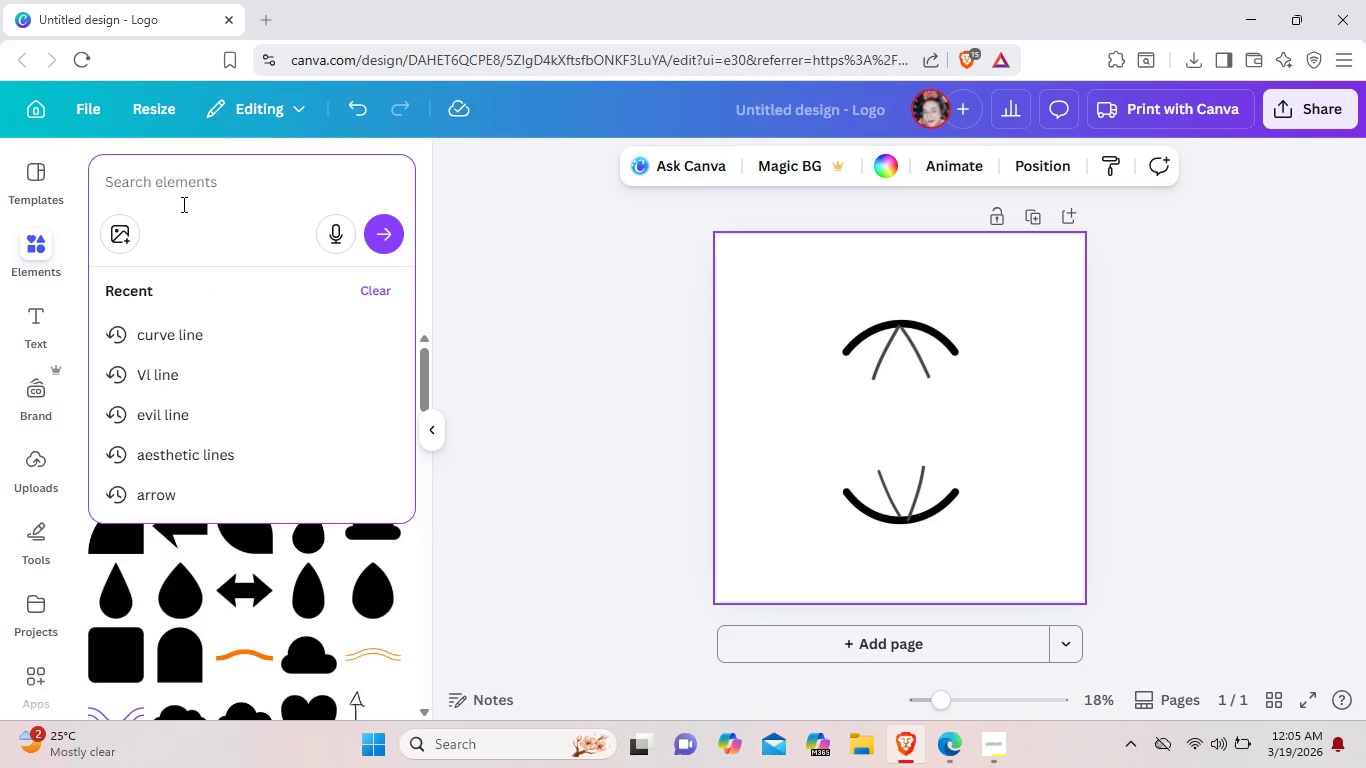 
type(ob)
 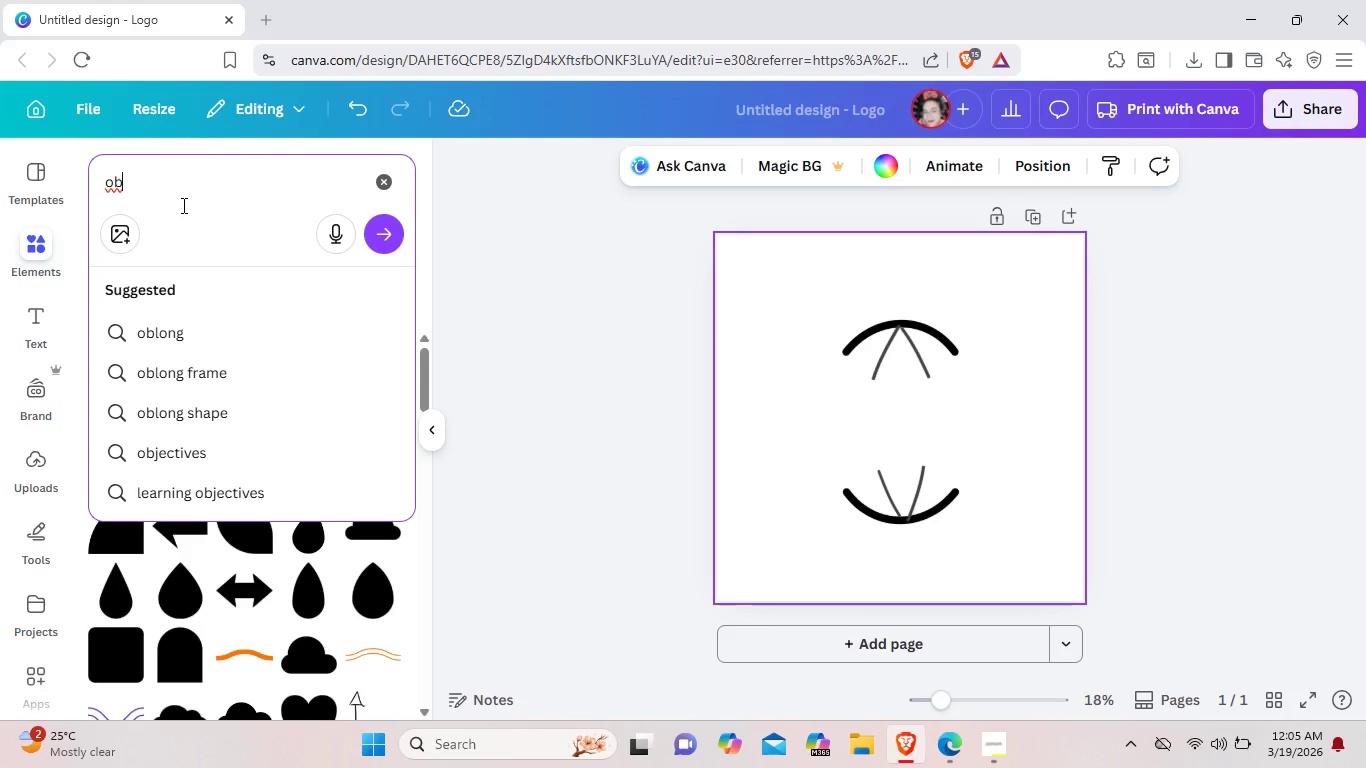 
hold_key(key=BracketRight, duration=0.53)
 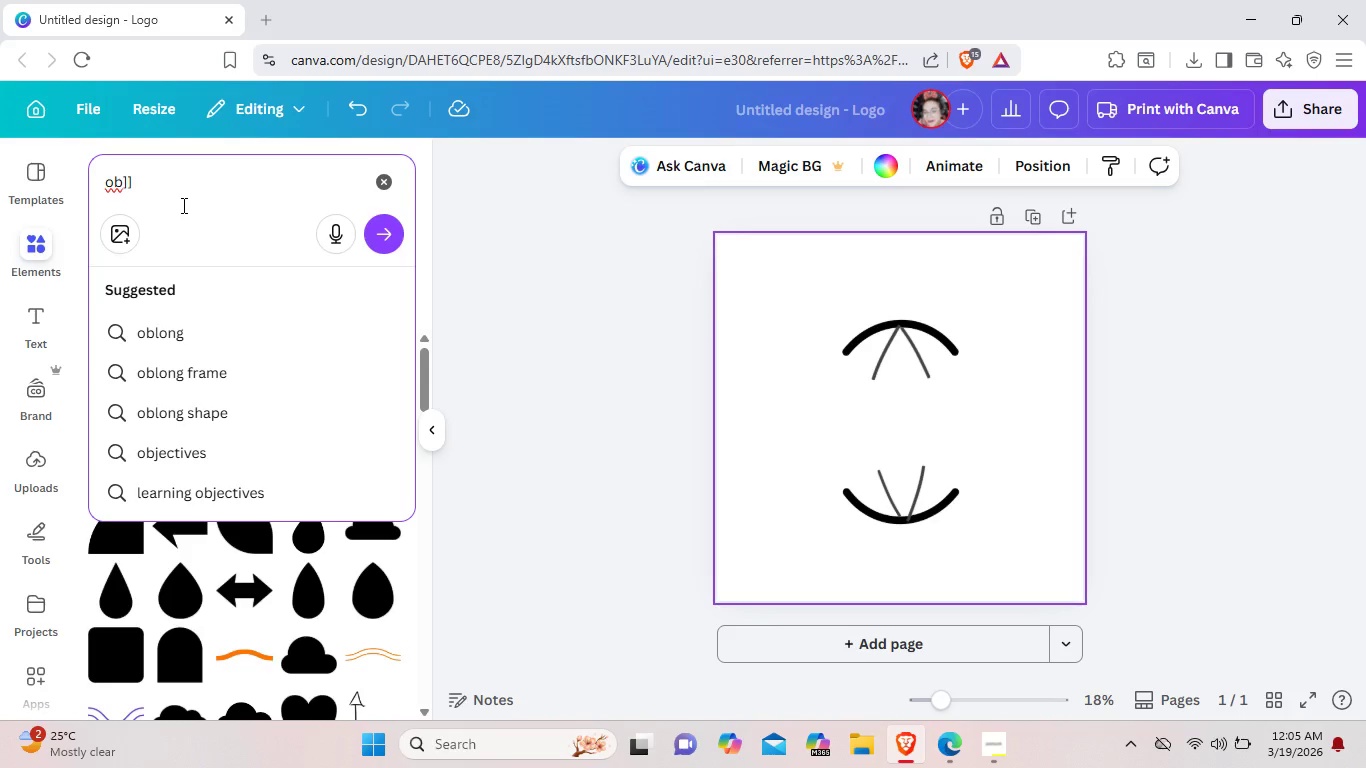 
key(Backspace)
key(Backspace)
type(long)
 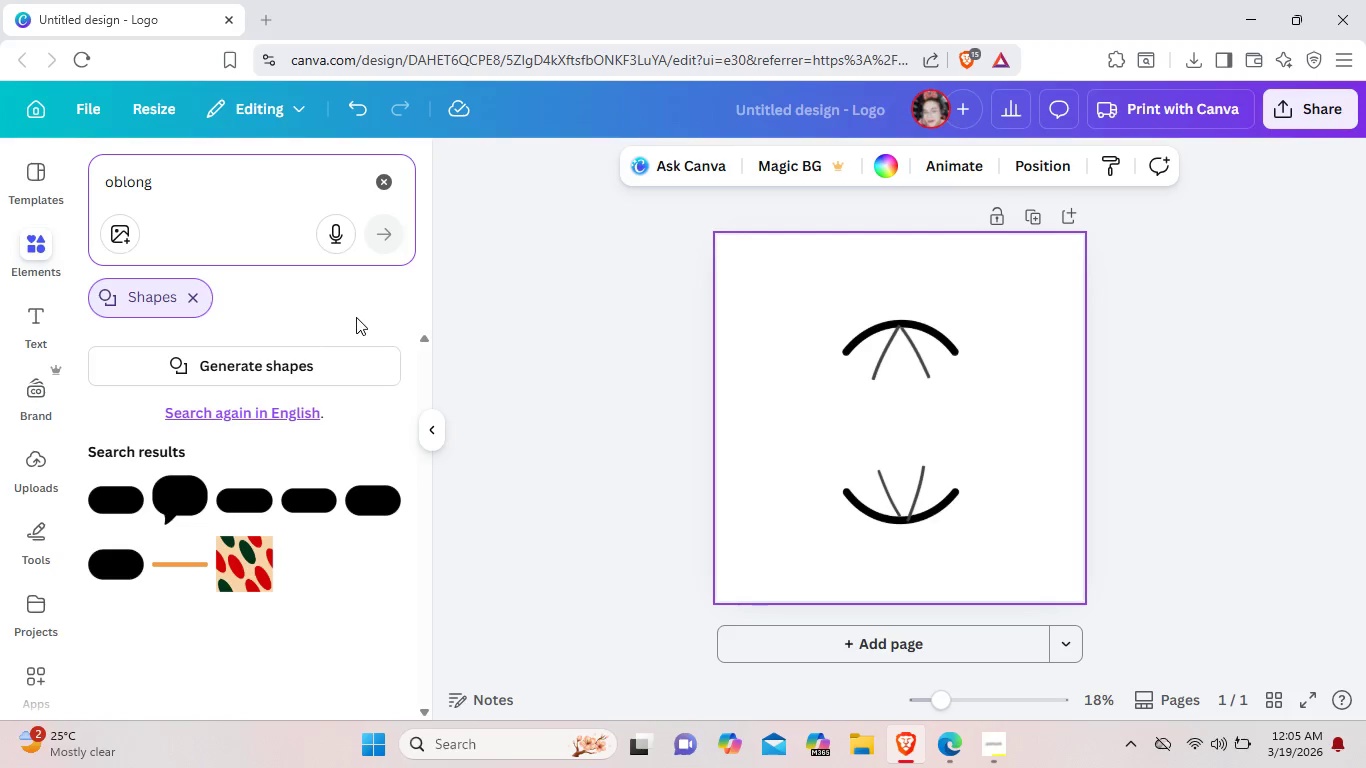 
wait(6.31)
 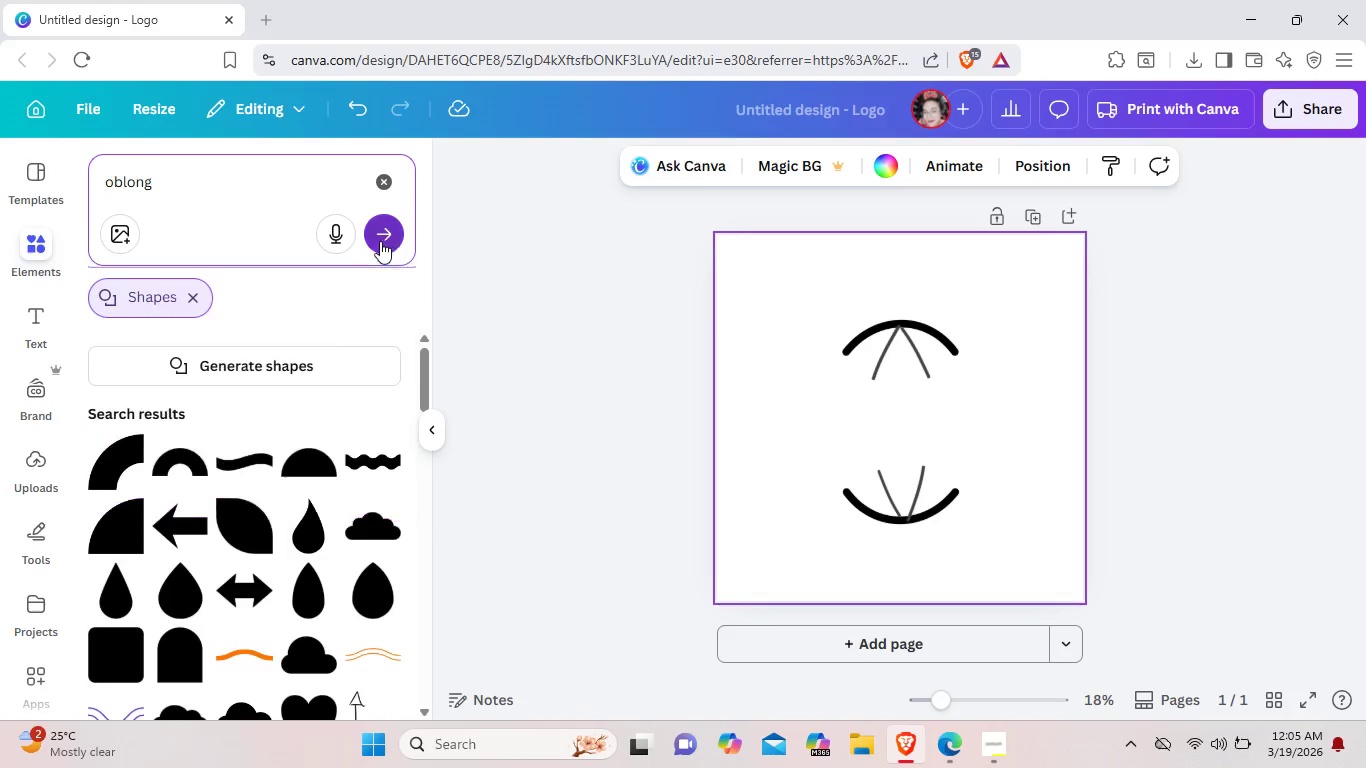 
left_click([254, 497])
 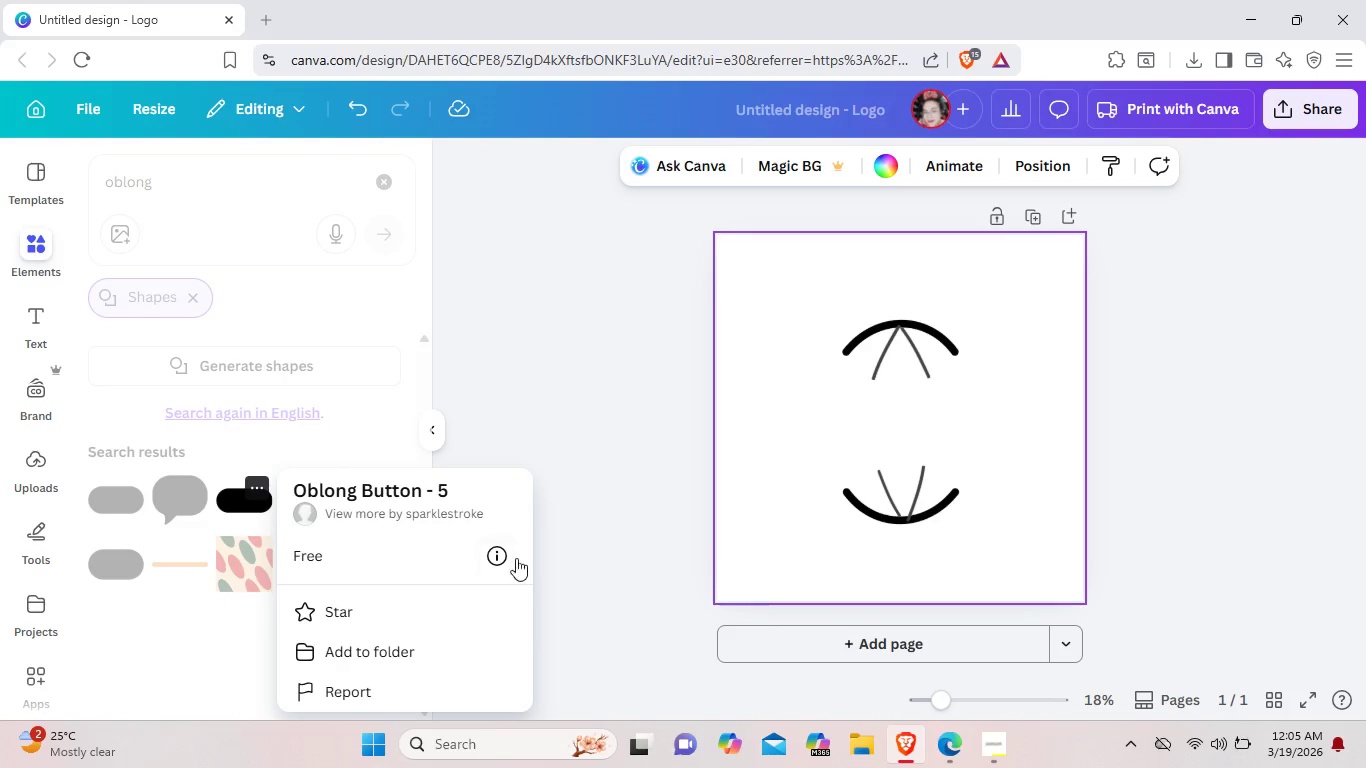 
left_click([661, 380])
 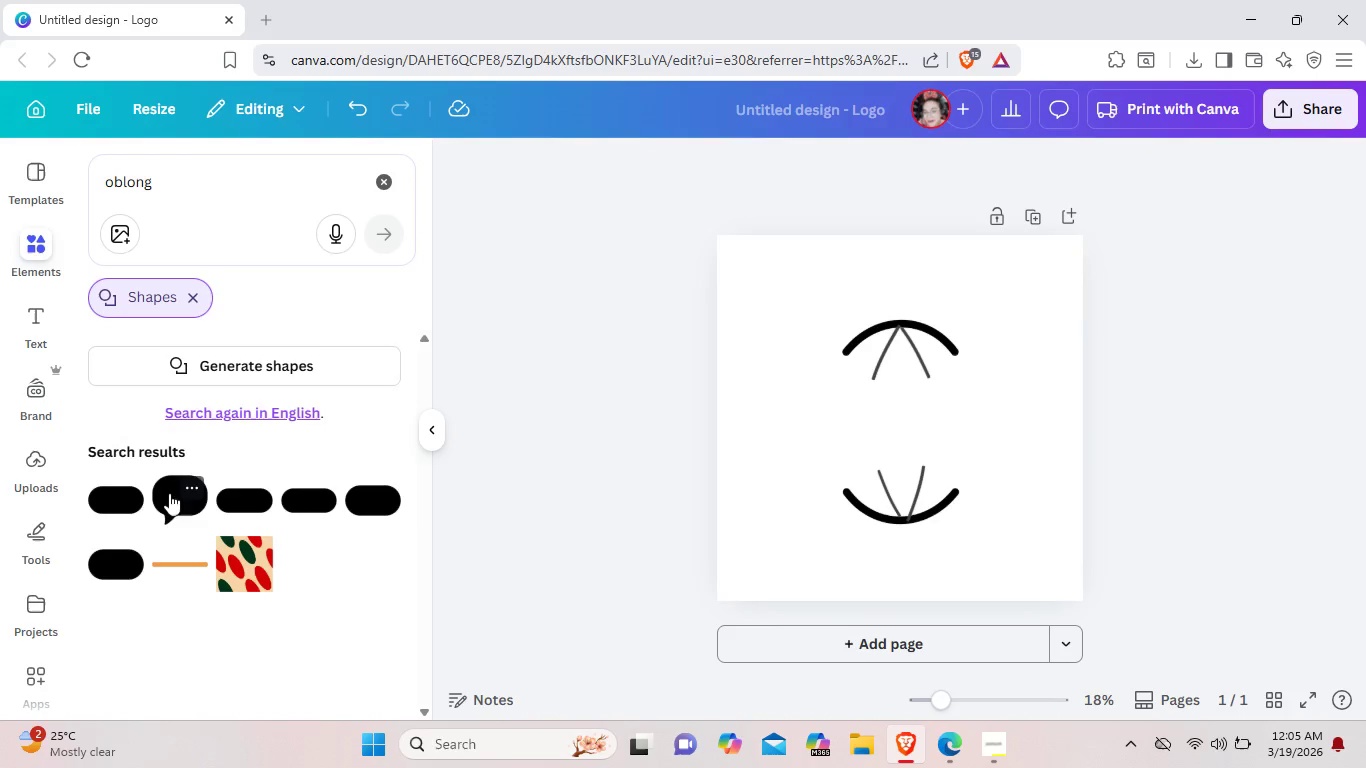 
left_click([115, 492])
 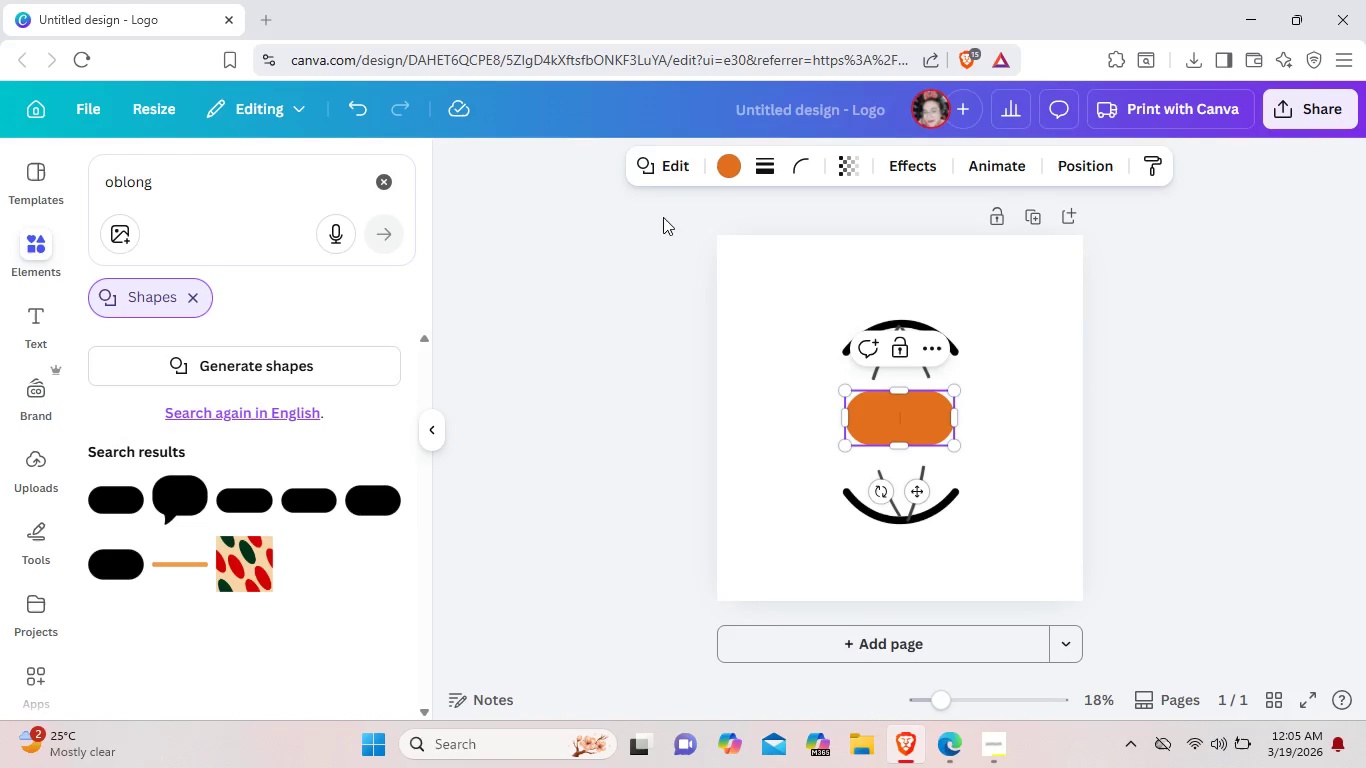 
left_click([726, 162])
 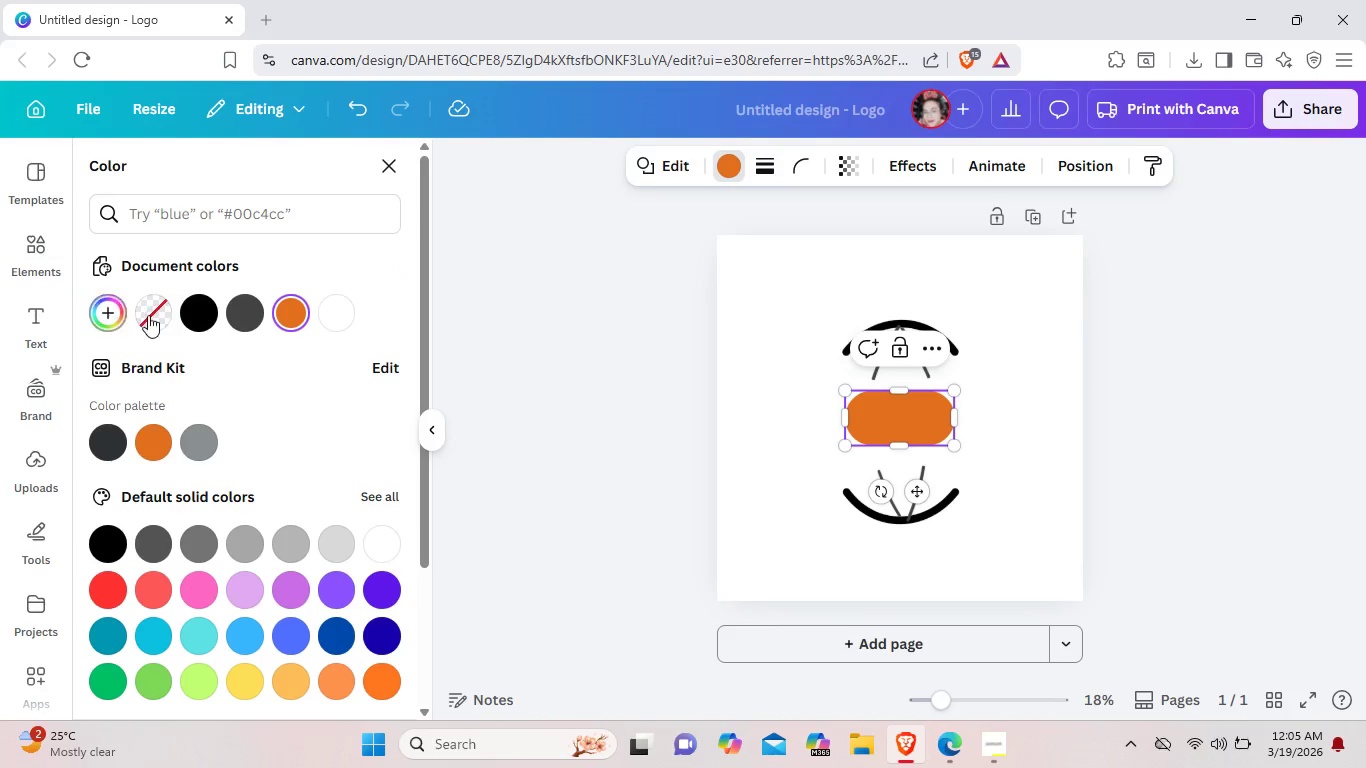 
left_click([204, 320])
 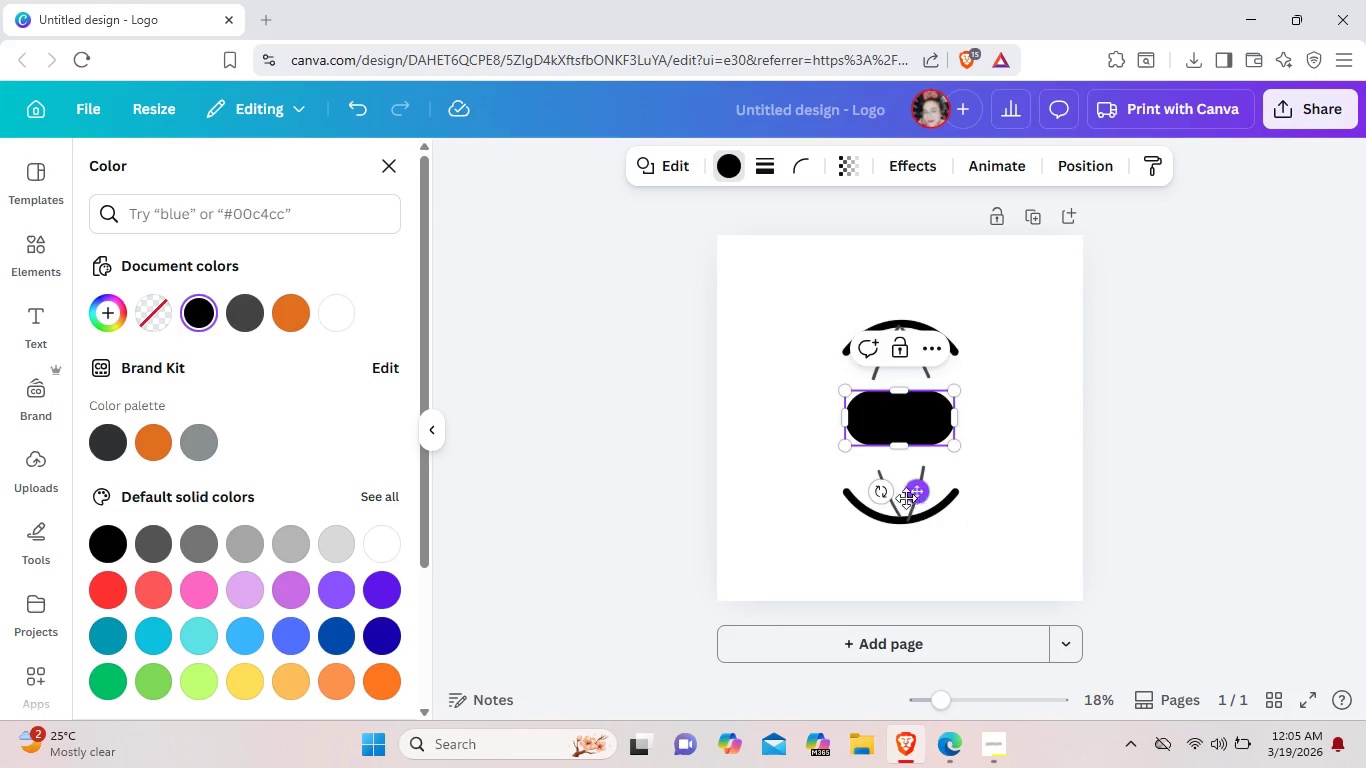 
left_click_drag(start_coordinate=[887, 494], to_coordinate=[985, 430])
 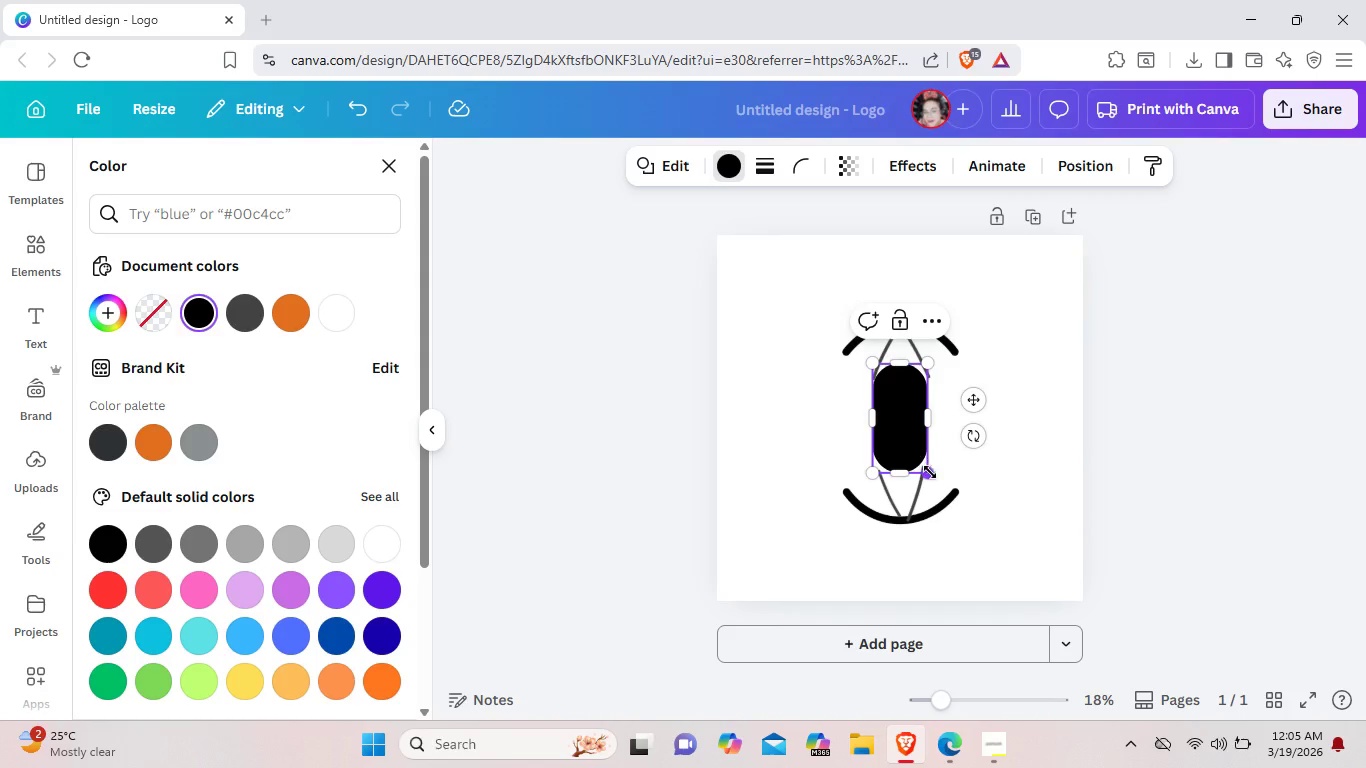 
left_click_drag(start_coordinate=[930, 472], to_coordinate=[922, 416])
 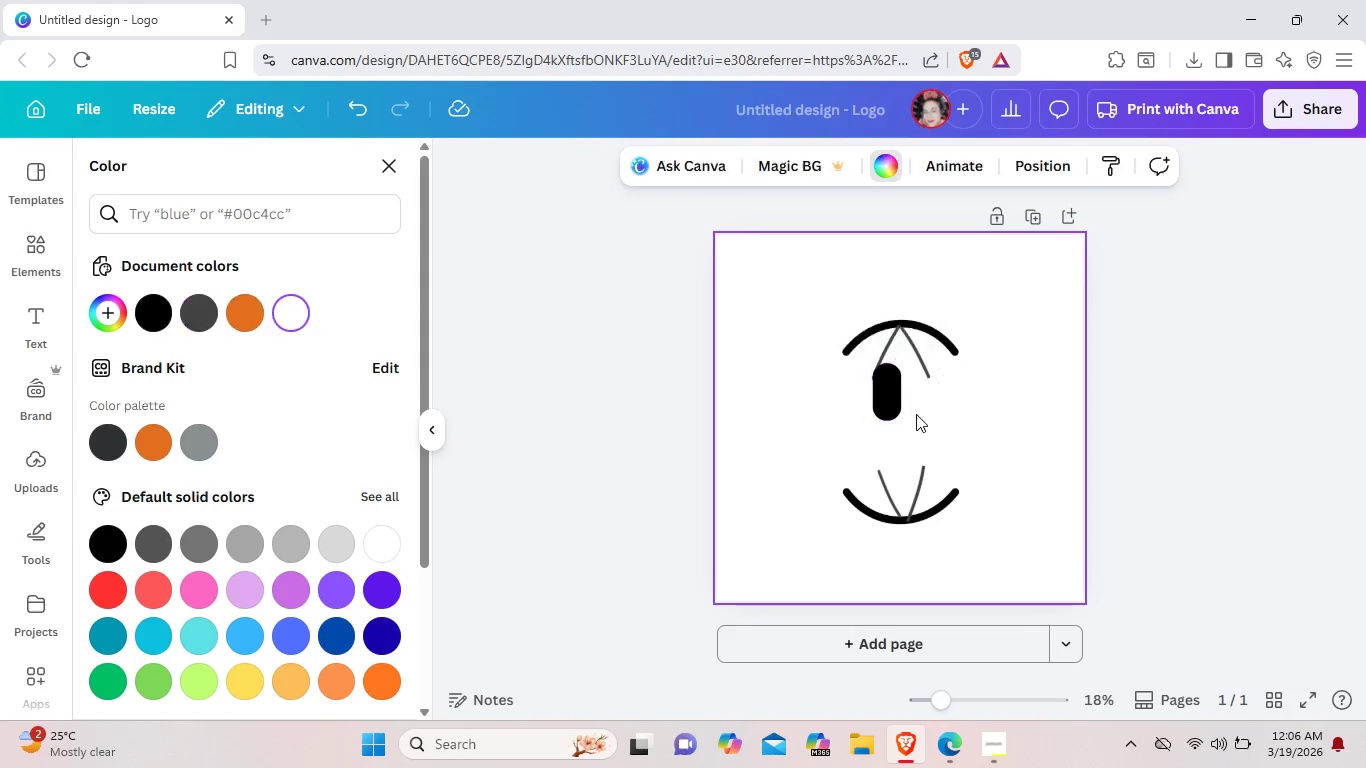 
double_click([916, 414])
 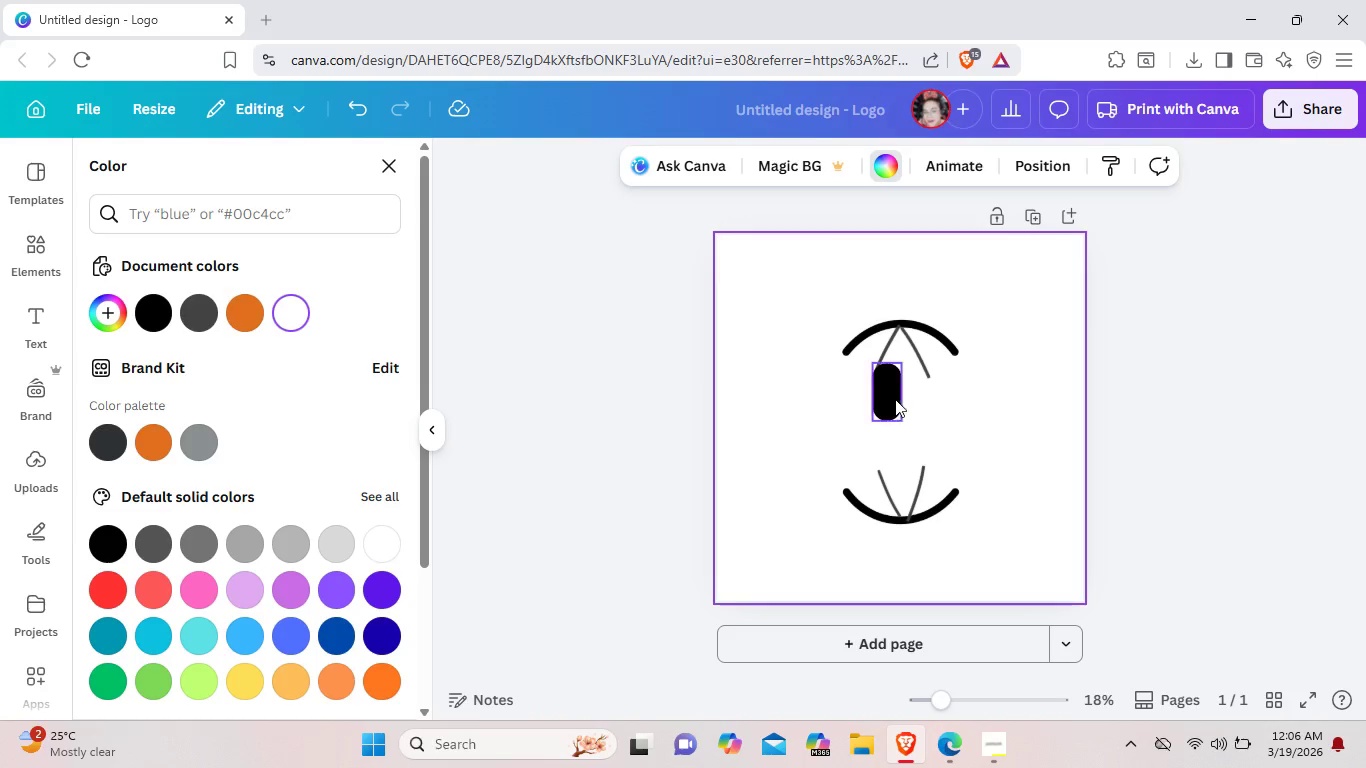 
left_click_drag(start_coordinate=[883, 397], to_coordinate=[899, 428])
 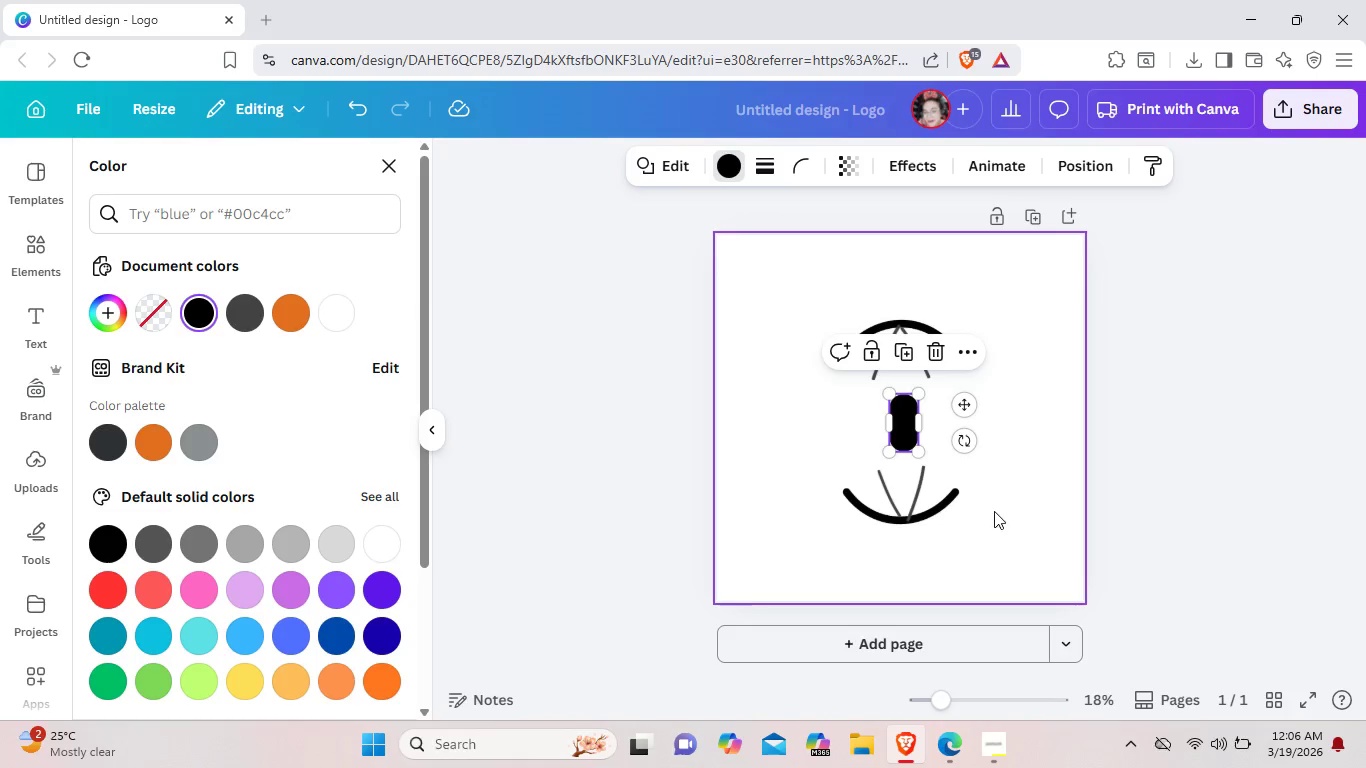 
left_click([994, 511])
 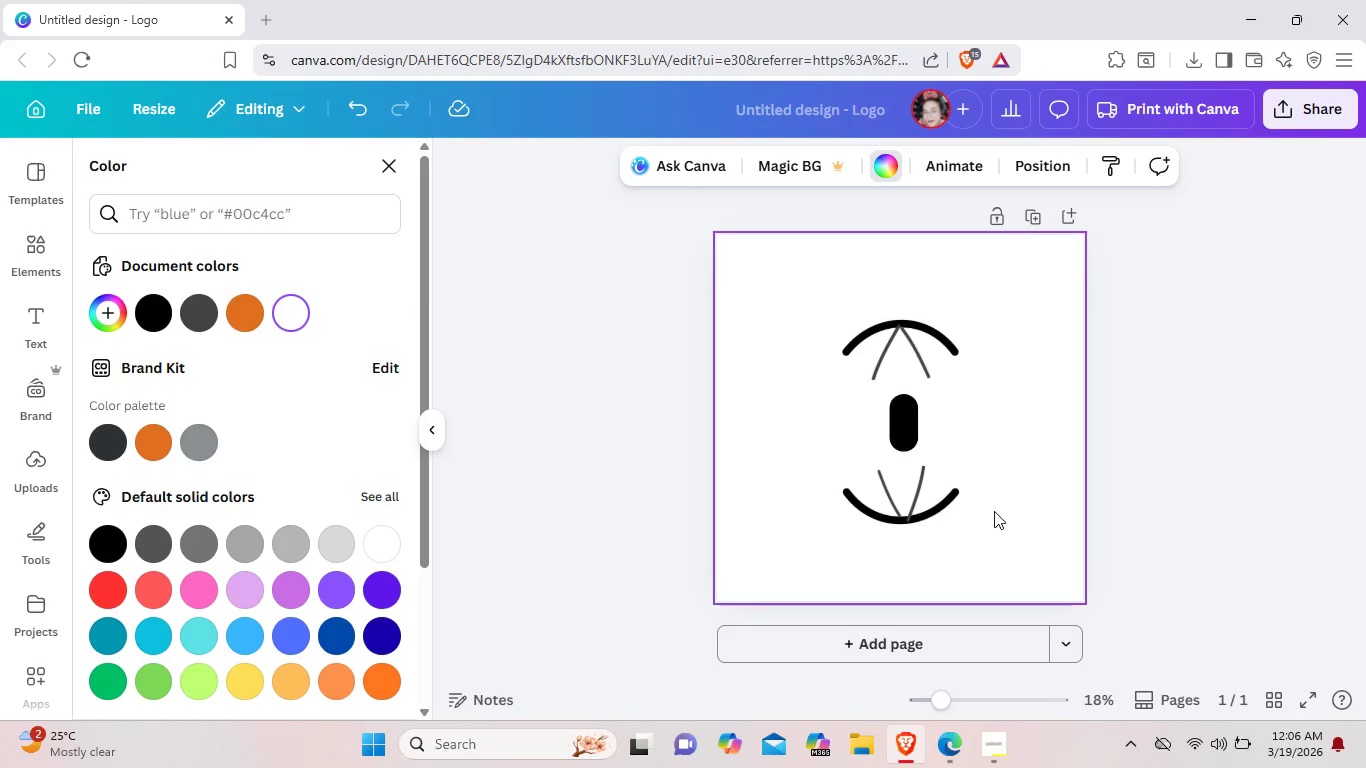 
wait(5.75)
 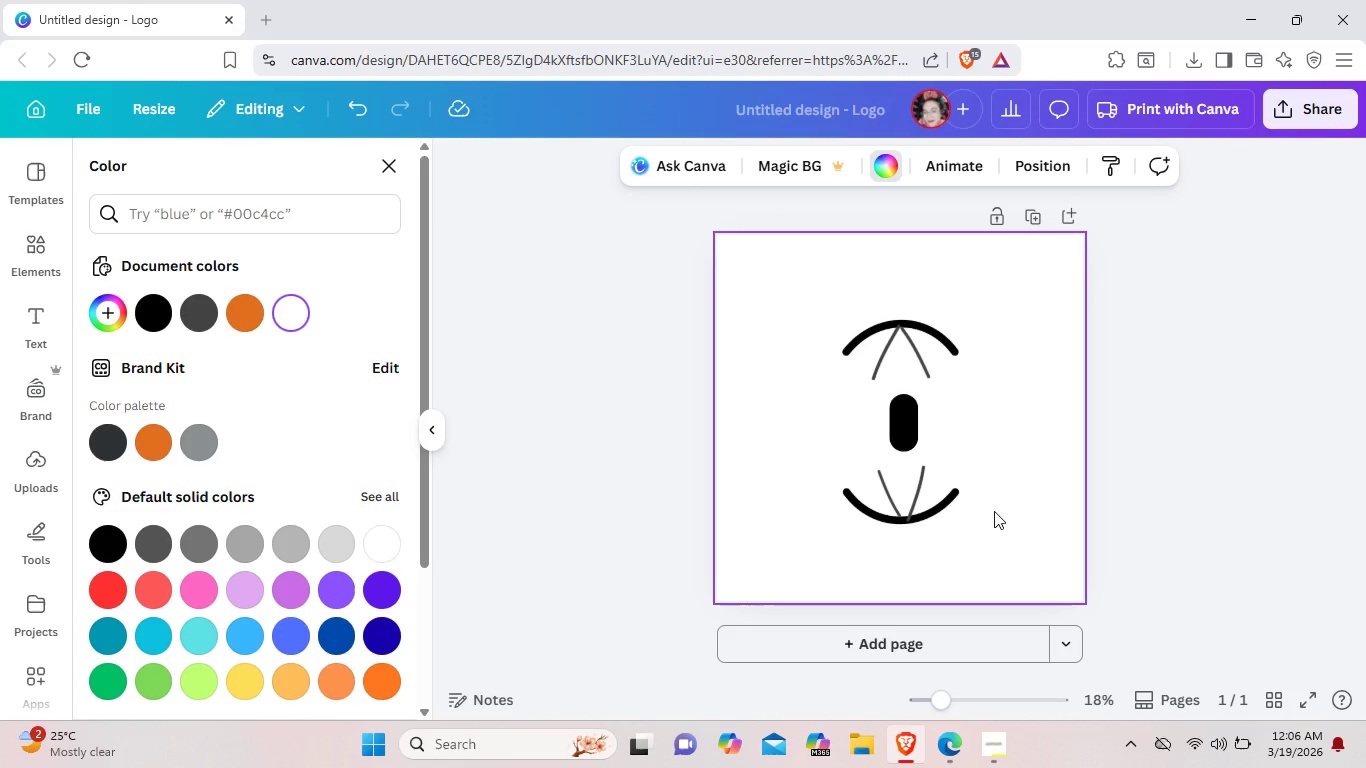 
left_click([915, 357])
 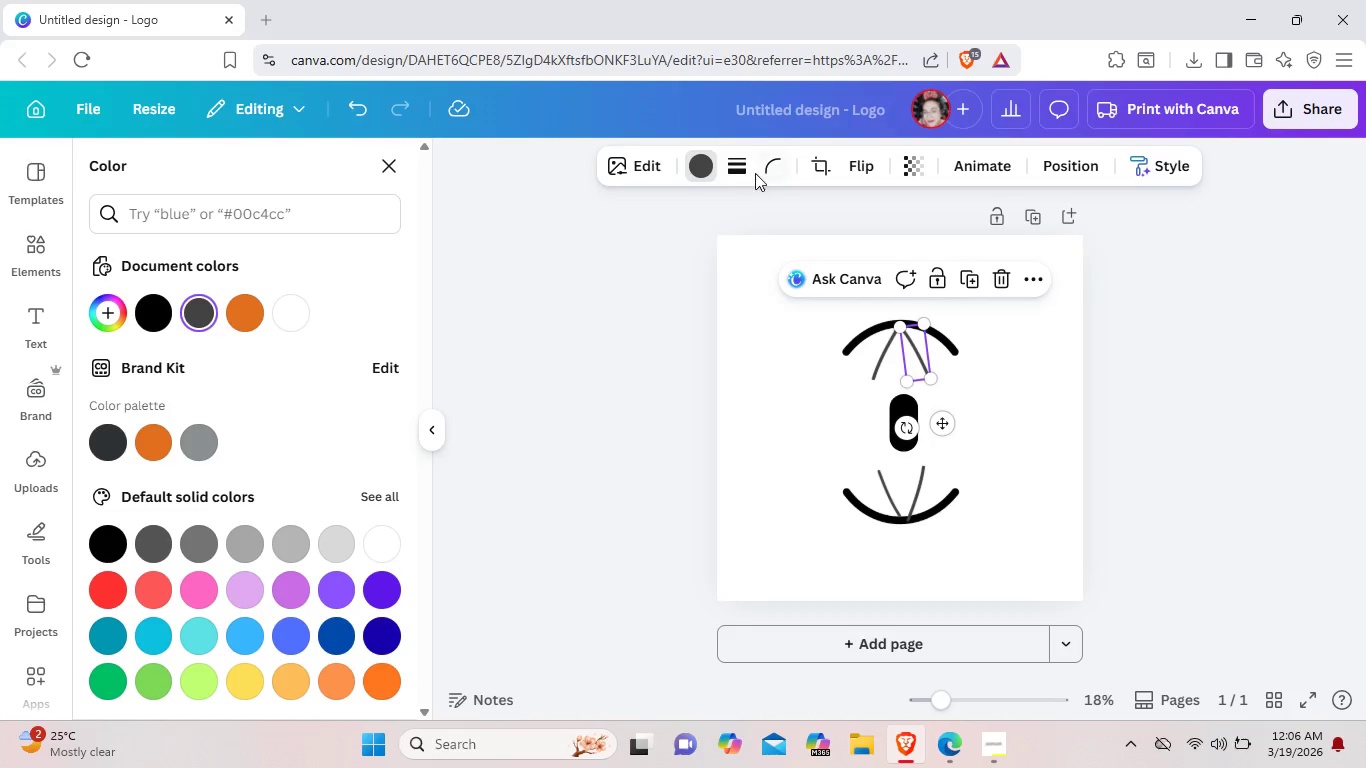 
left_click([747, 169])
 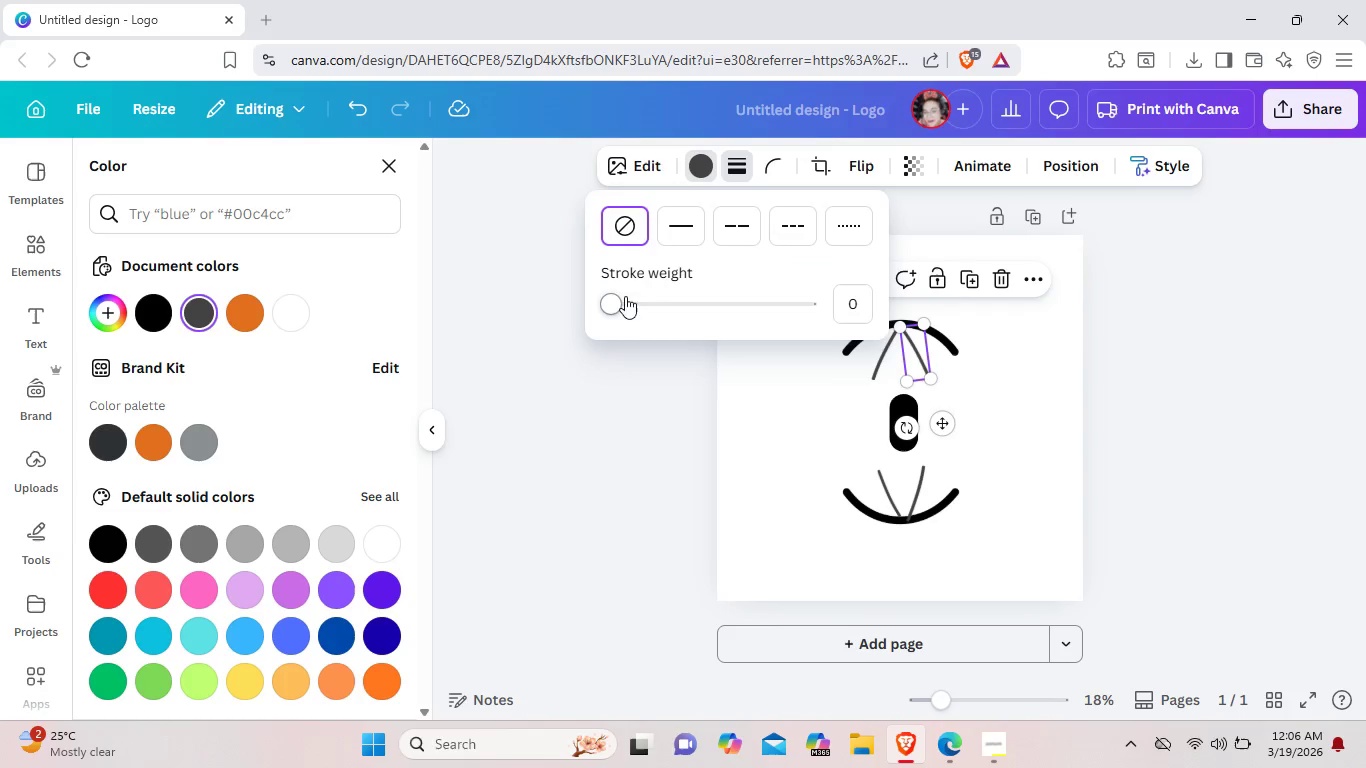 
left_click_drag(start_coordinate=[610, 299], to_coordinate=[638, 301])
 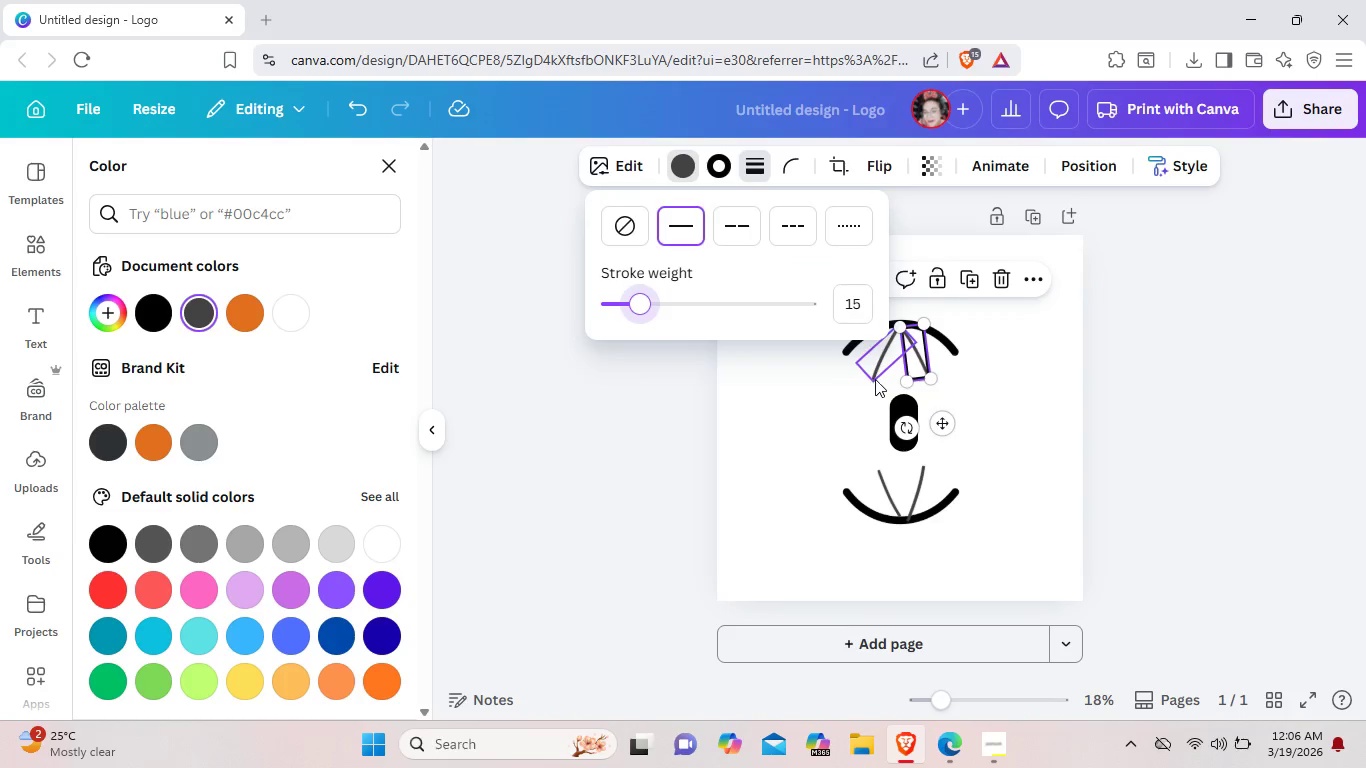 
left_click([875, 376])
 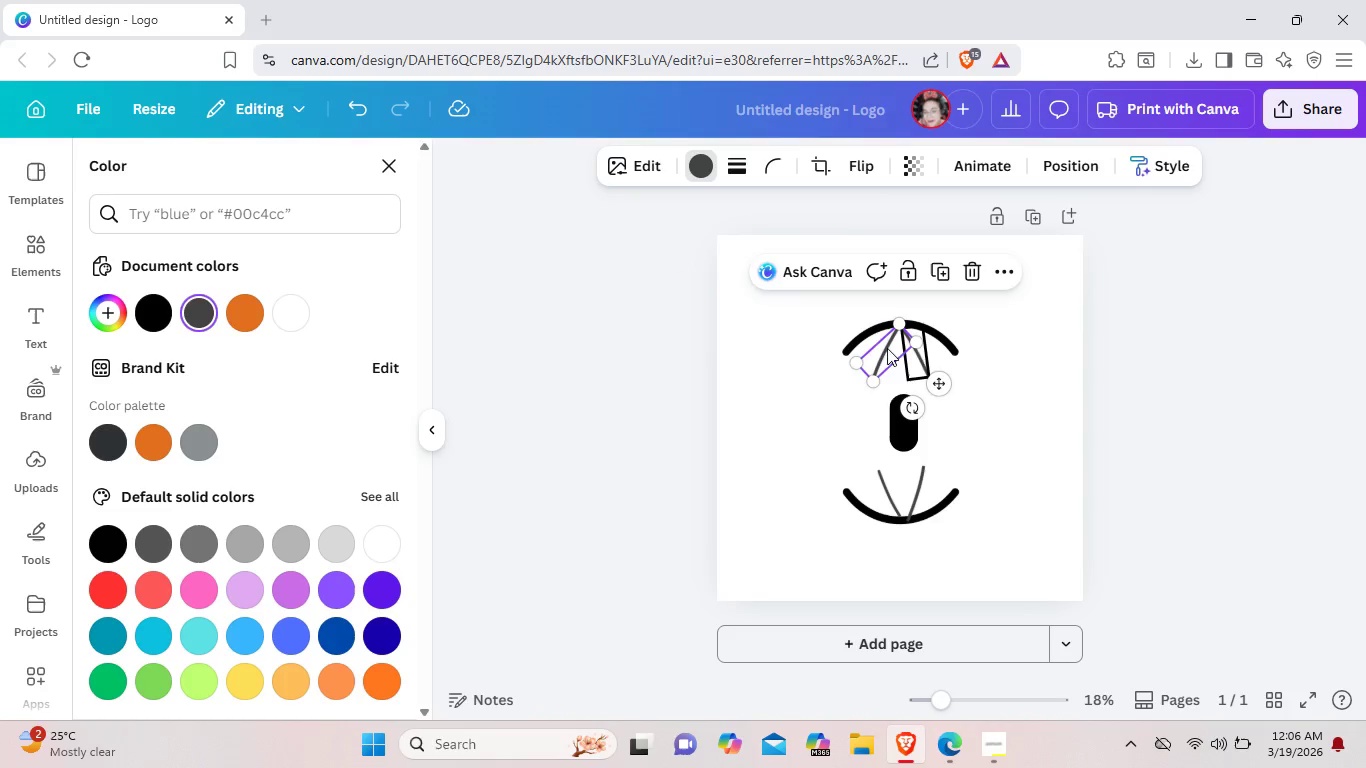 
left_click([1047, 428])
 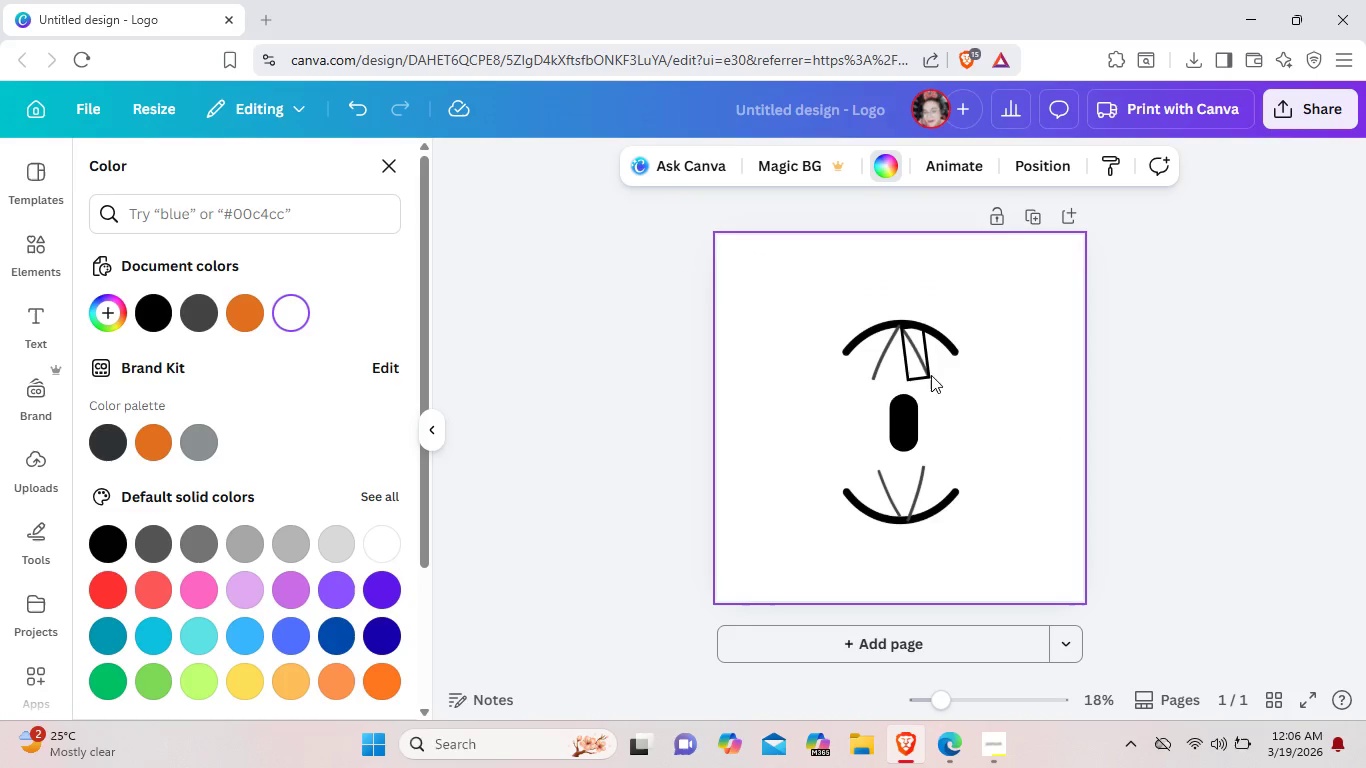 
left_click([927, 372])
 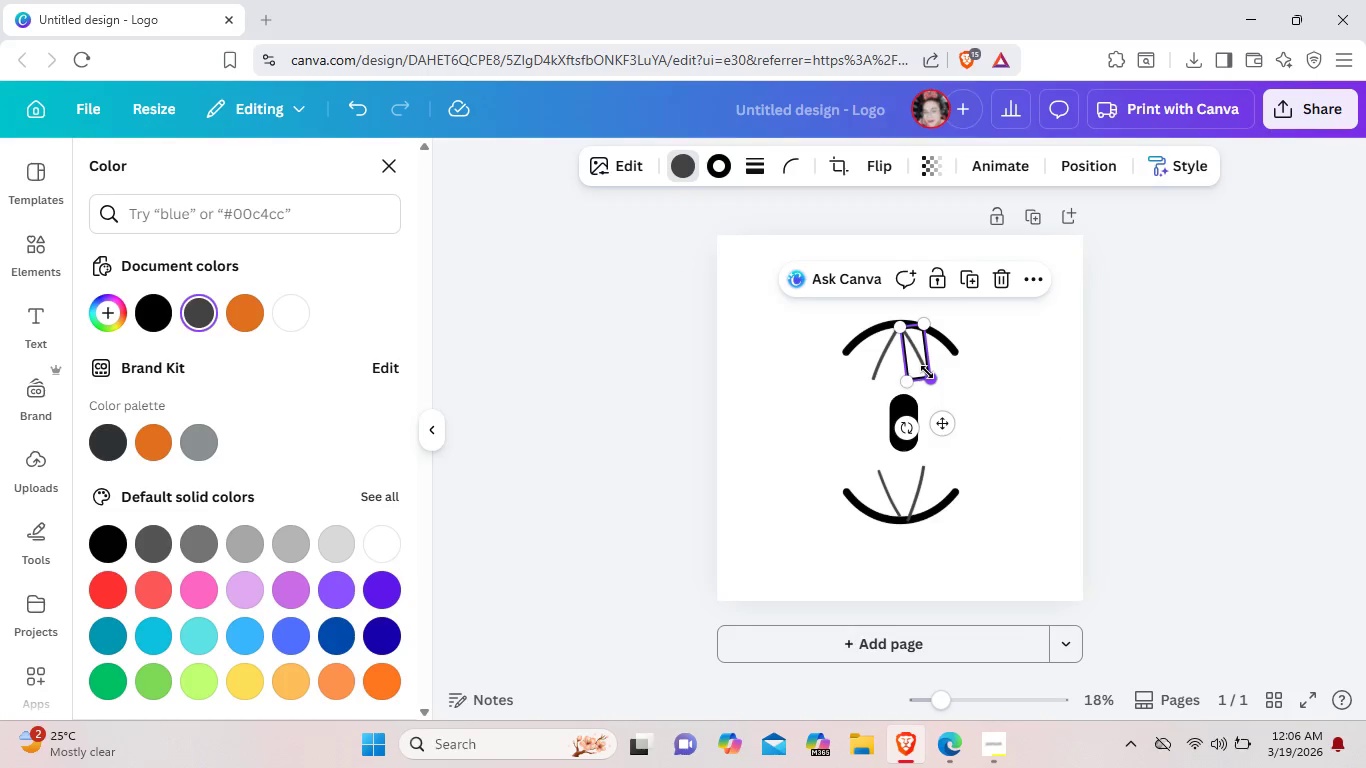 
key(Control+Z)
 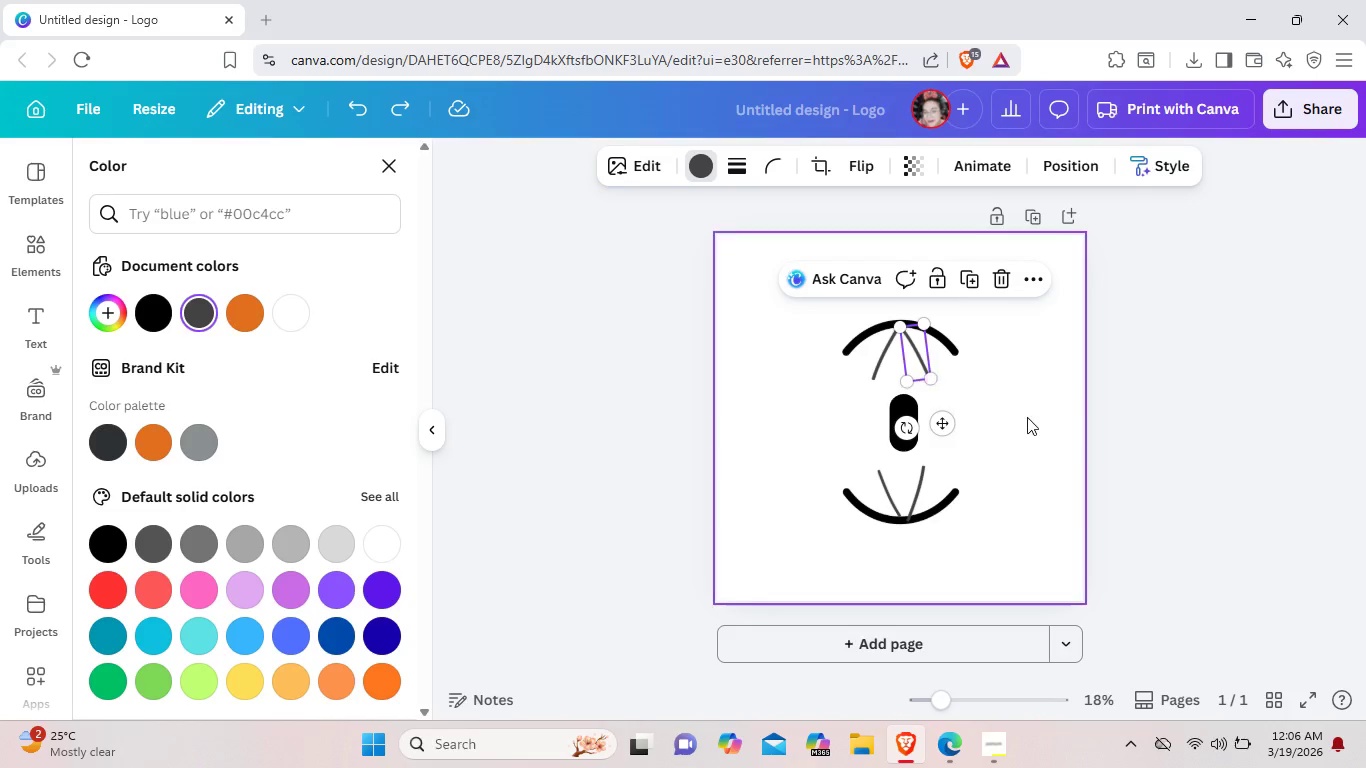 
left_click([1027, 417])
 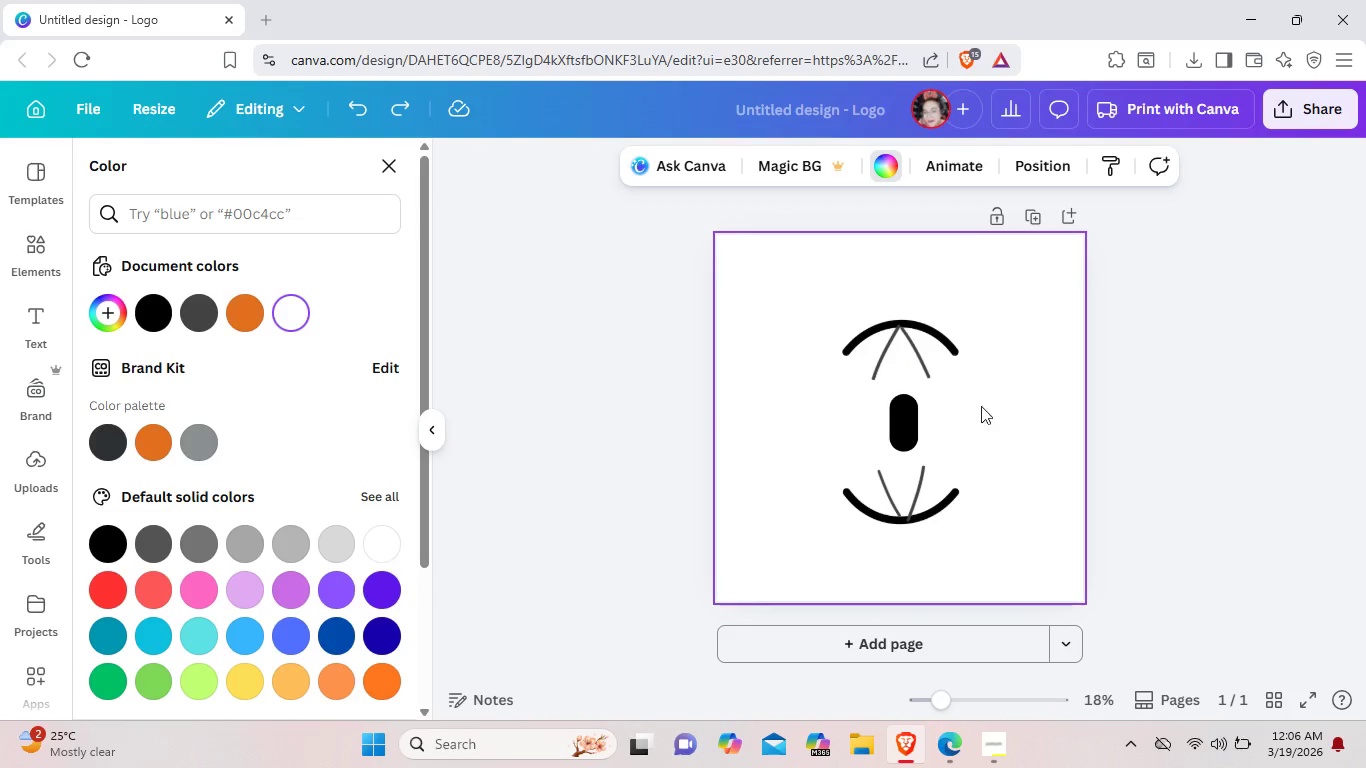 
wait(6.28)
 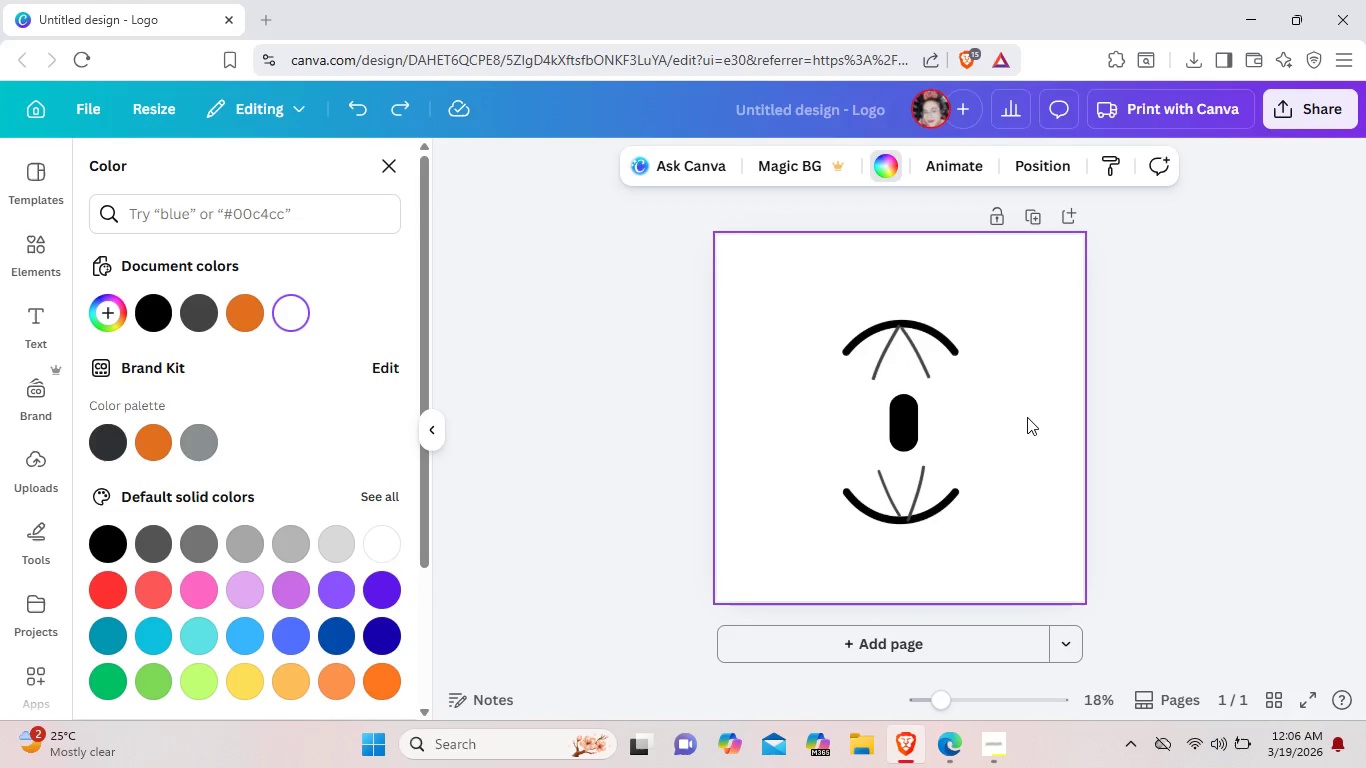 
left_click([32, 234])
 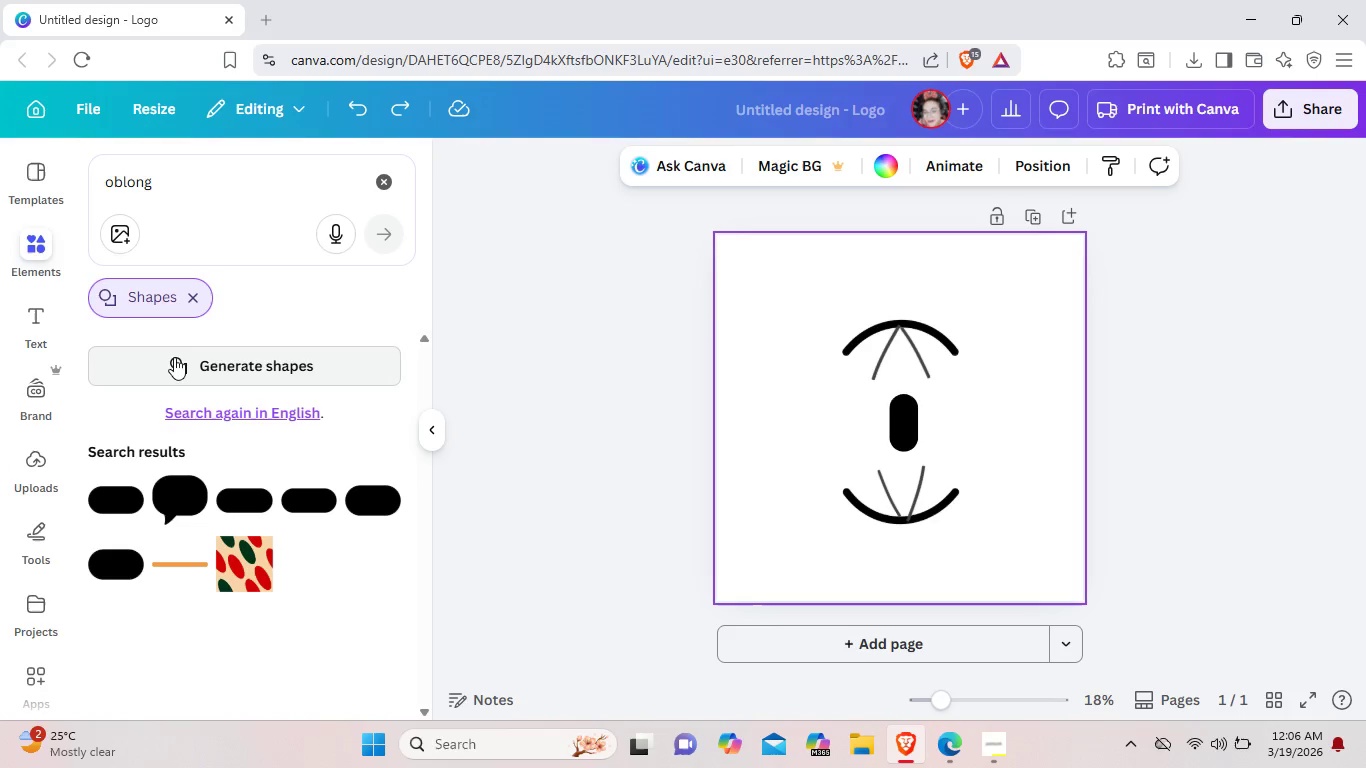 
wait(5.8)
 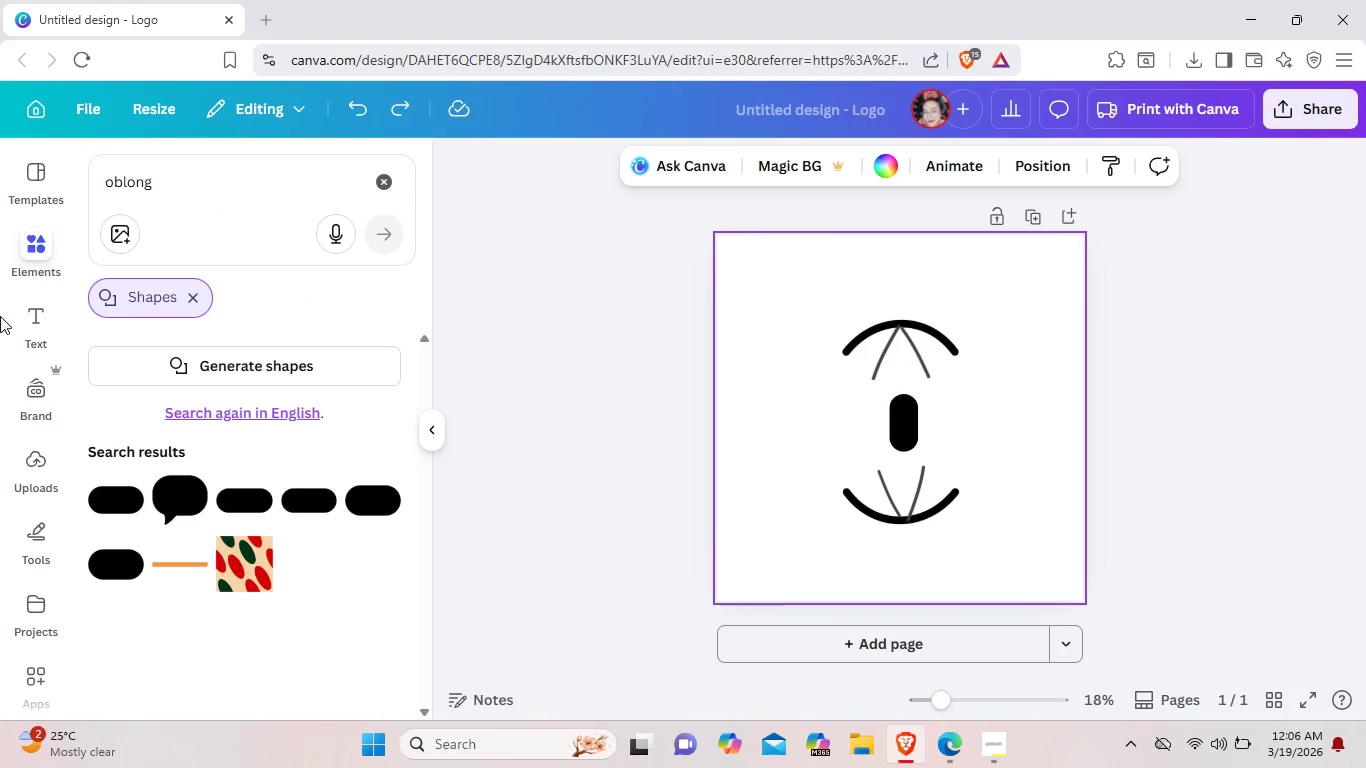 
left_click([178, 182])
 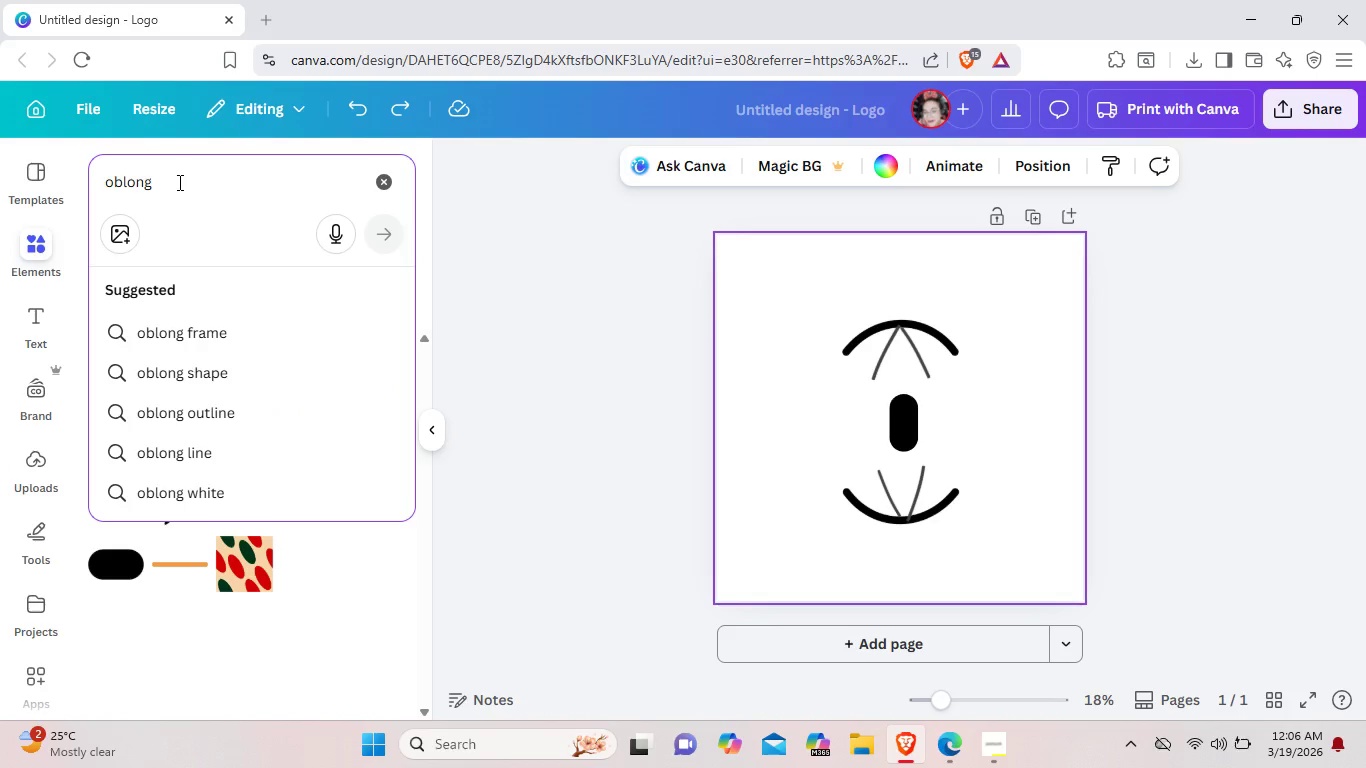 
hold_key(key=Backspace, duration=1.2)
 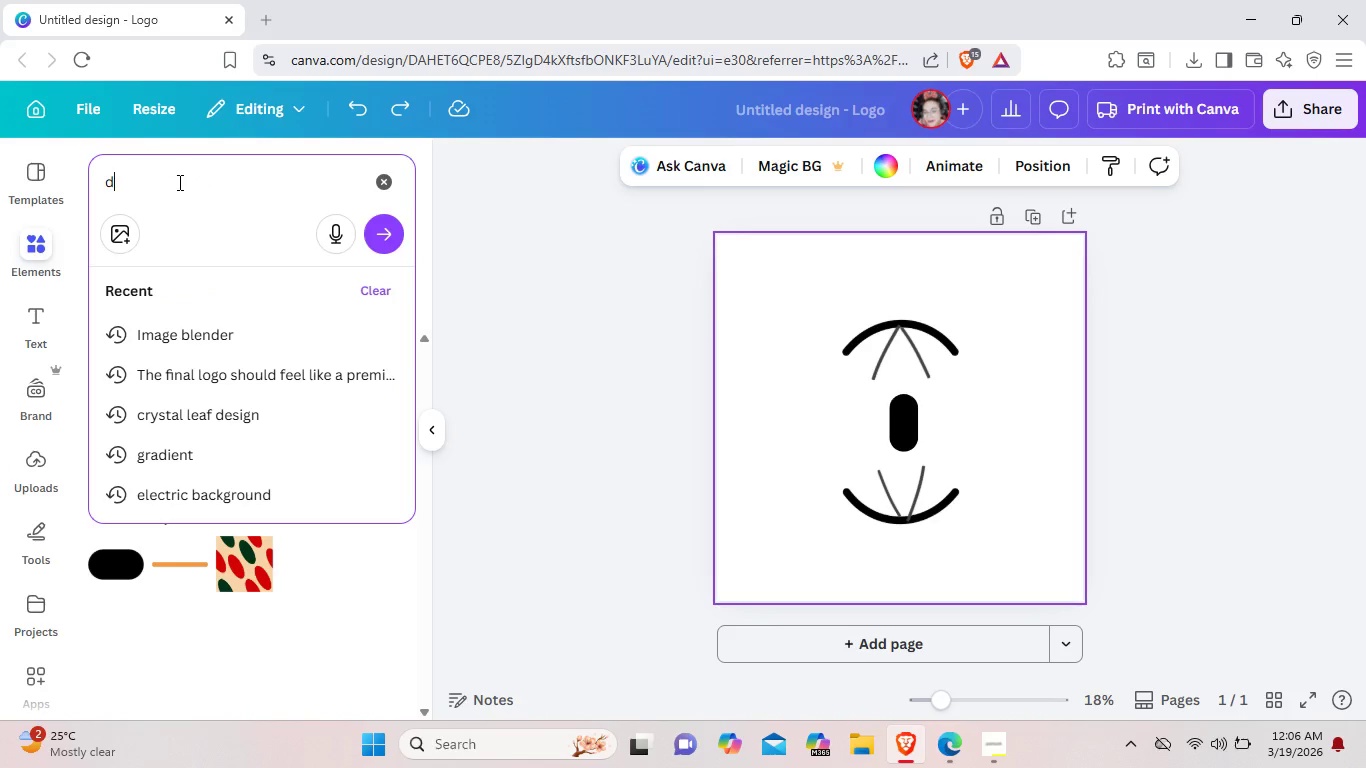 
type(diand)
 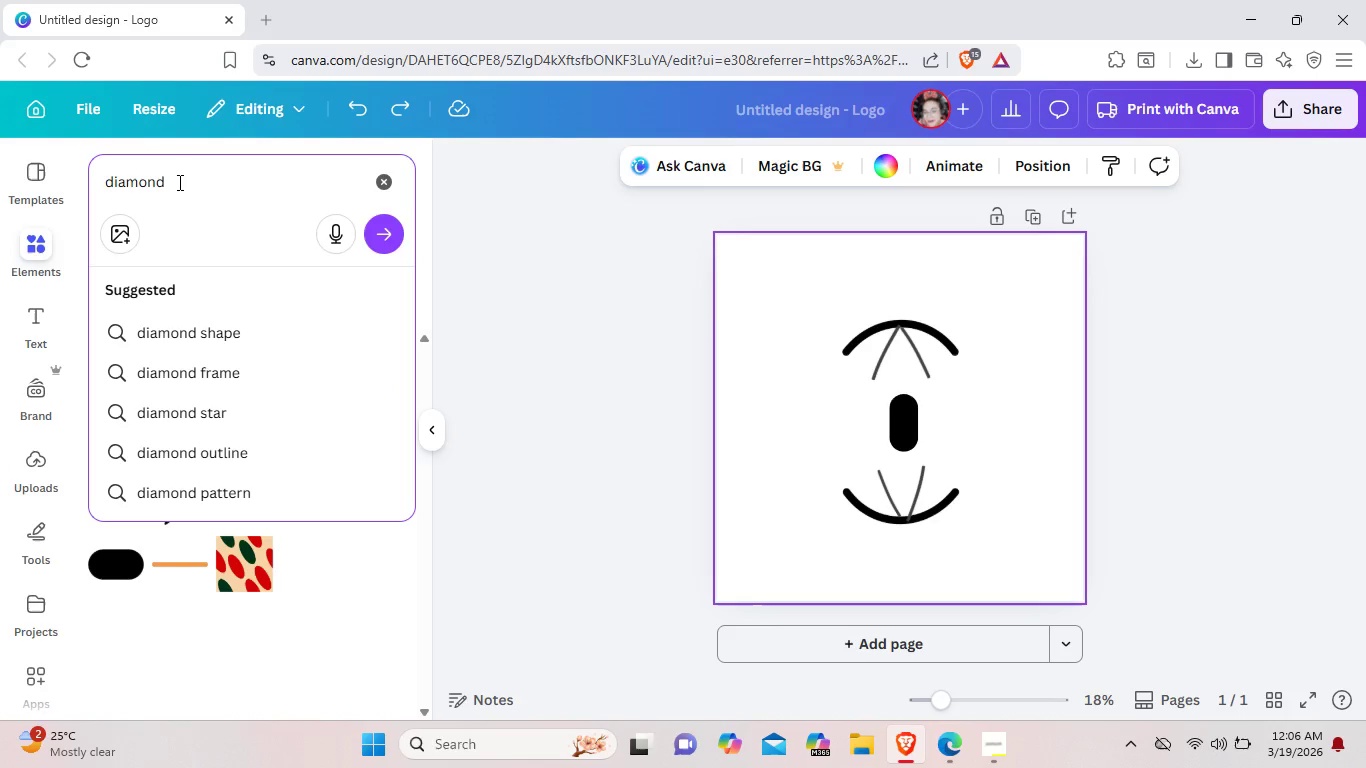 
hold_key(key=M, duration=0.31)
 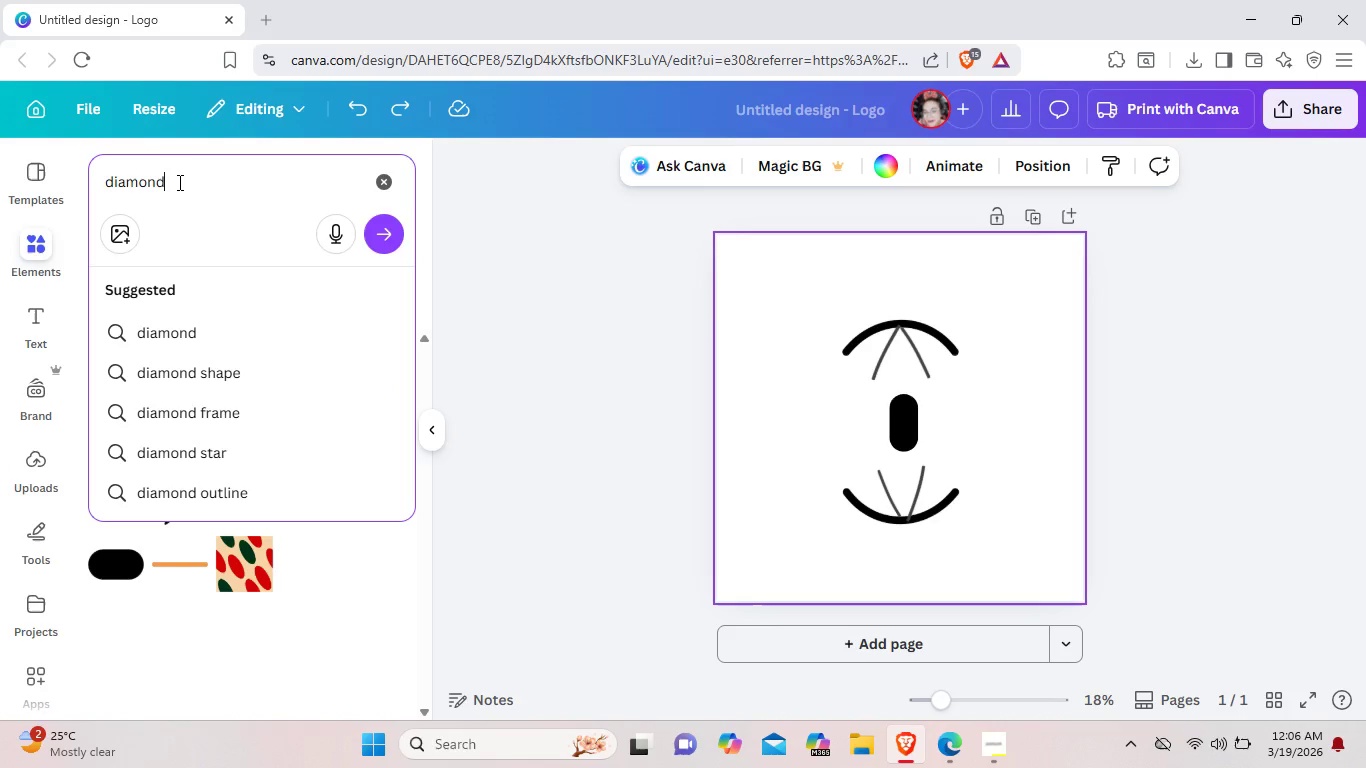 
wait(20.5)
 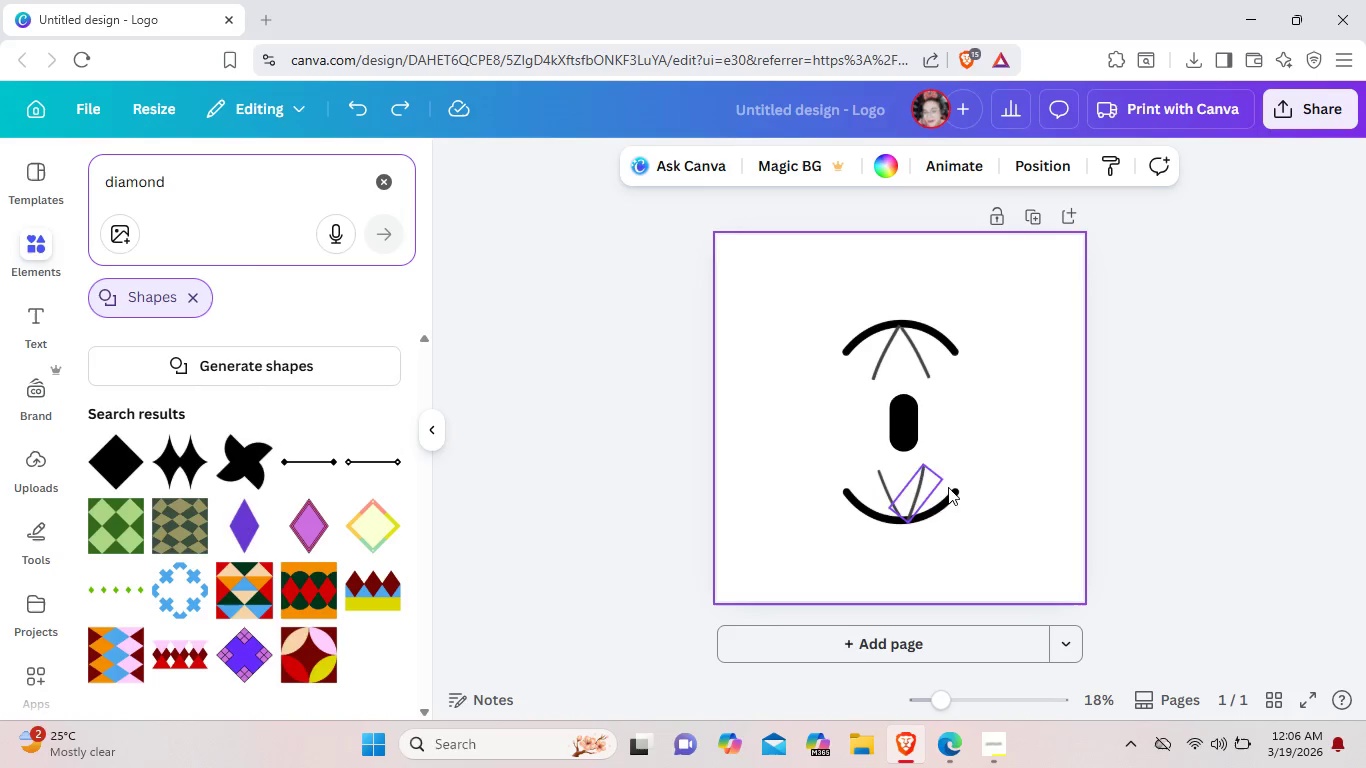 
left_click([200, 300])
 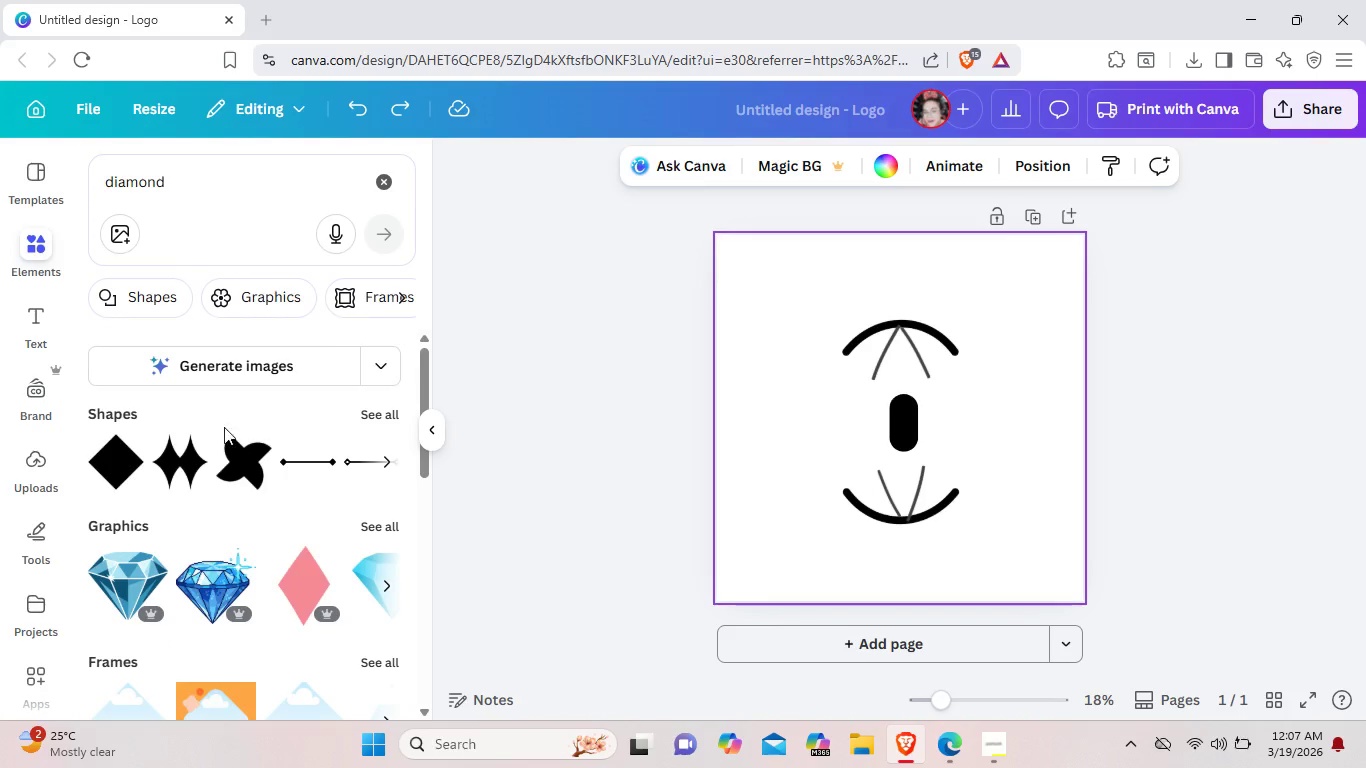 
left_click([98, 456])
 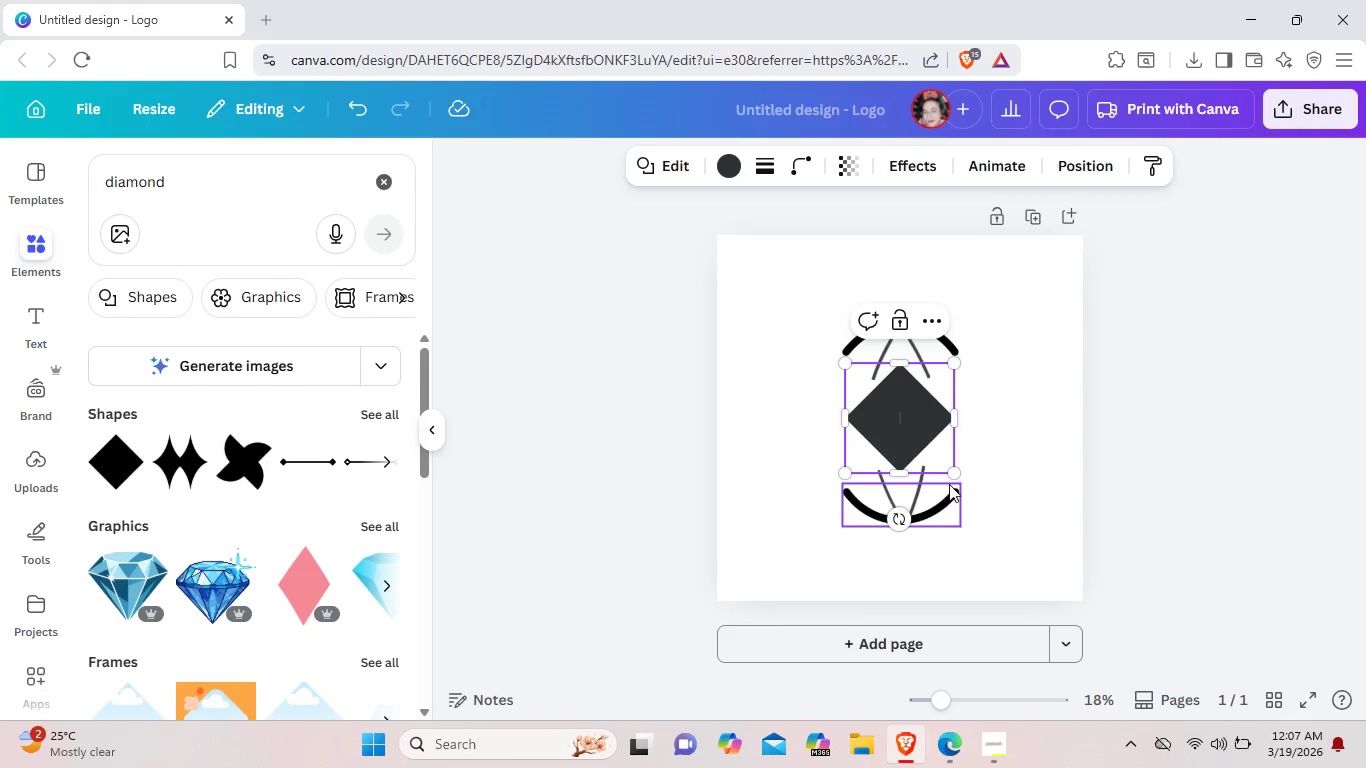 
left_click_drag(start_coordinate=[953, 473], to_coordinate=[917, 446])
 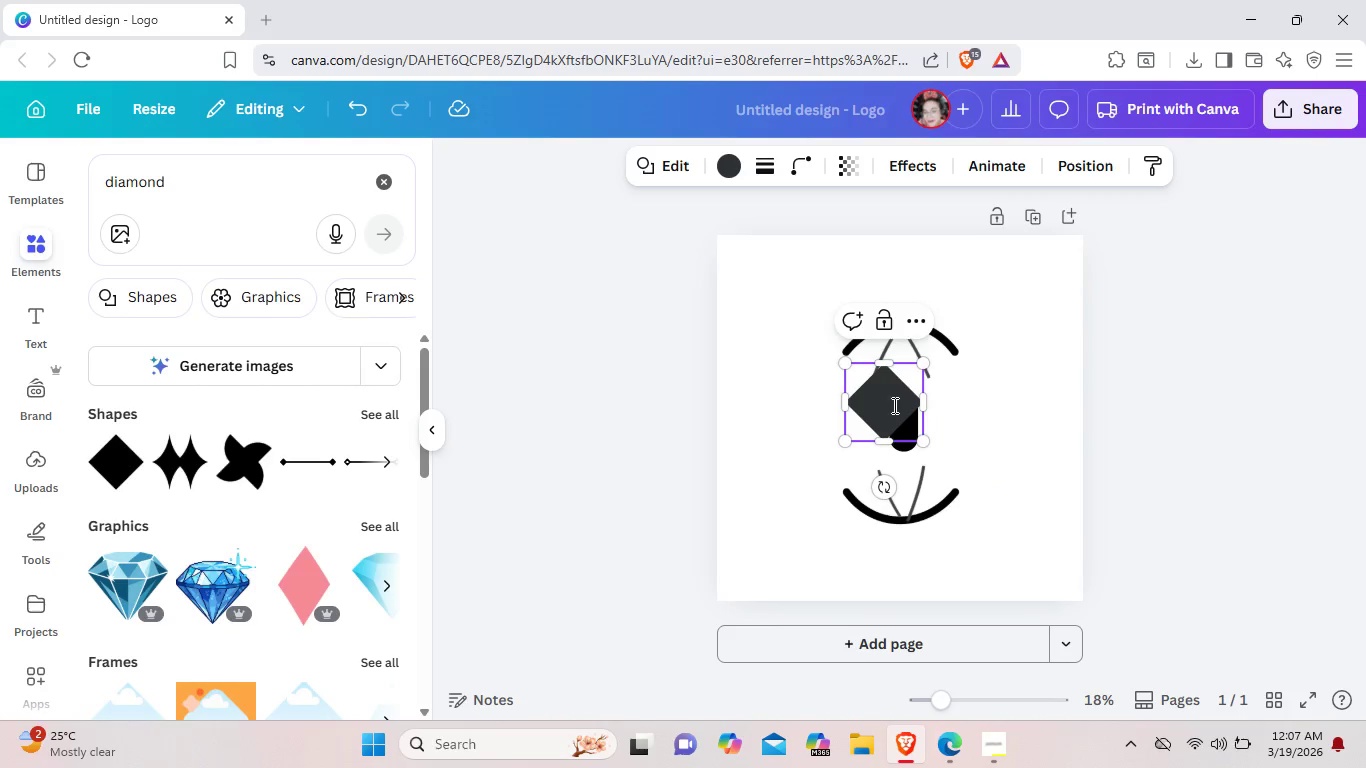 
left_click_drag(start_coordinate=[893, 405], to_coordinate=[921, 425])
 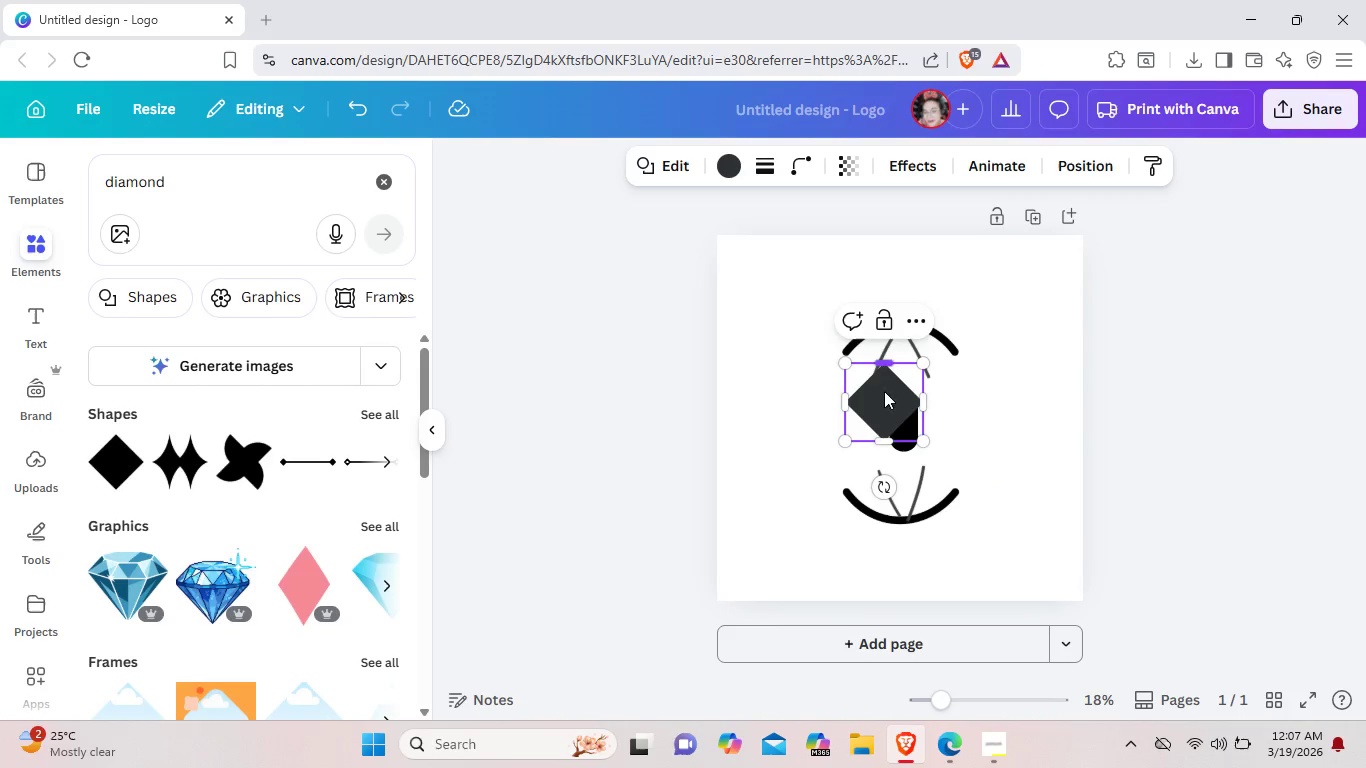 
left_click_drag(start_coordinate=[892, 403], to_coordinate=[926, 433])
 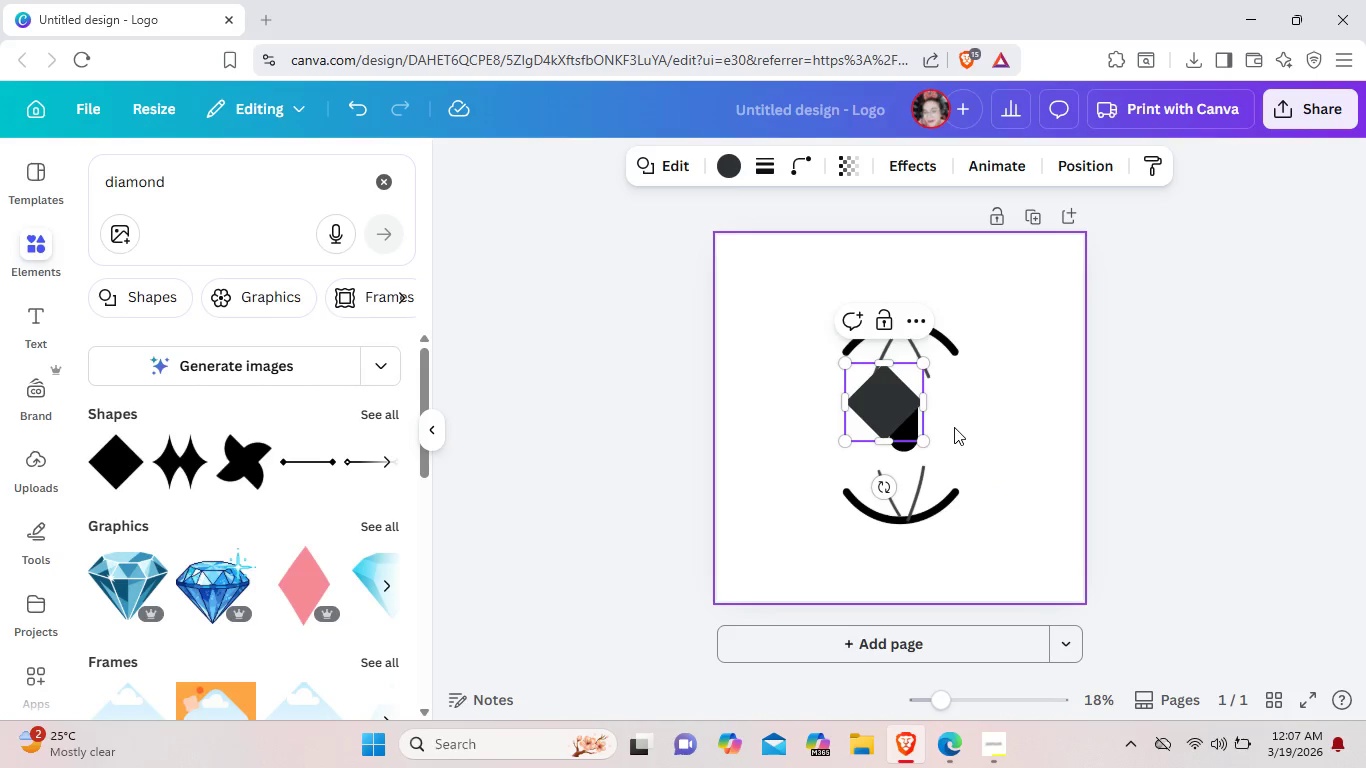 
left_click([954, 427])
 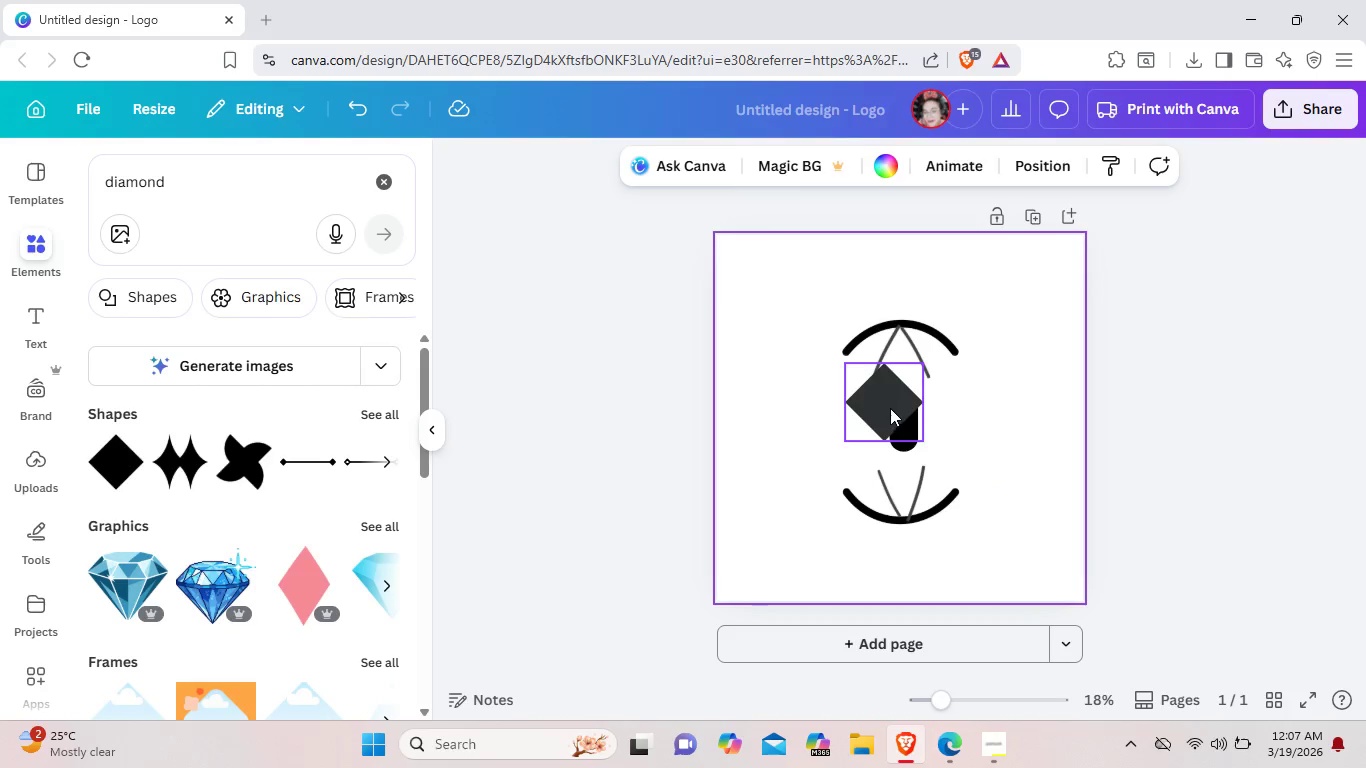 
left_click_drag(start_coordinate=[890, 408], to_coordinate=[911, 432])
 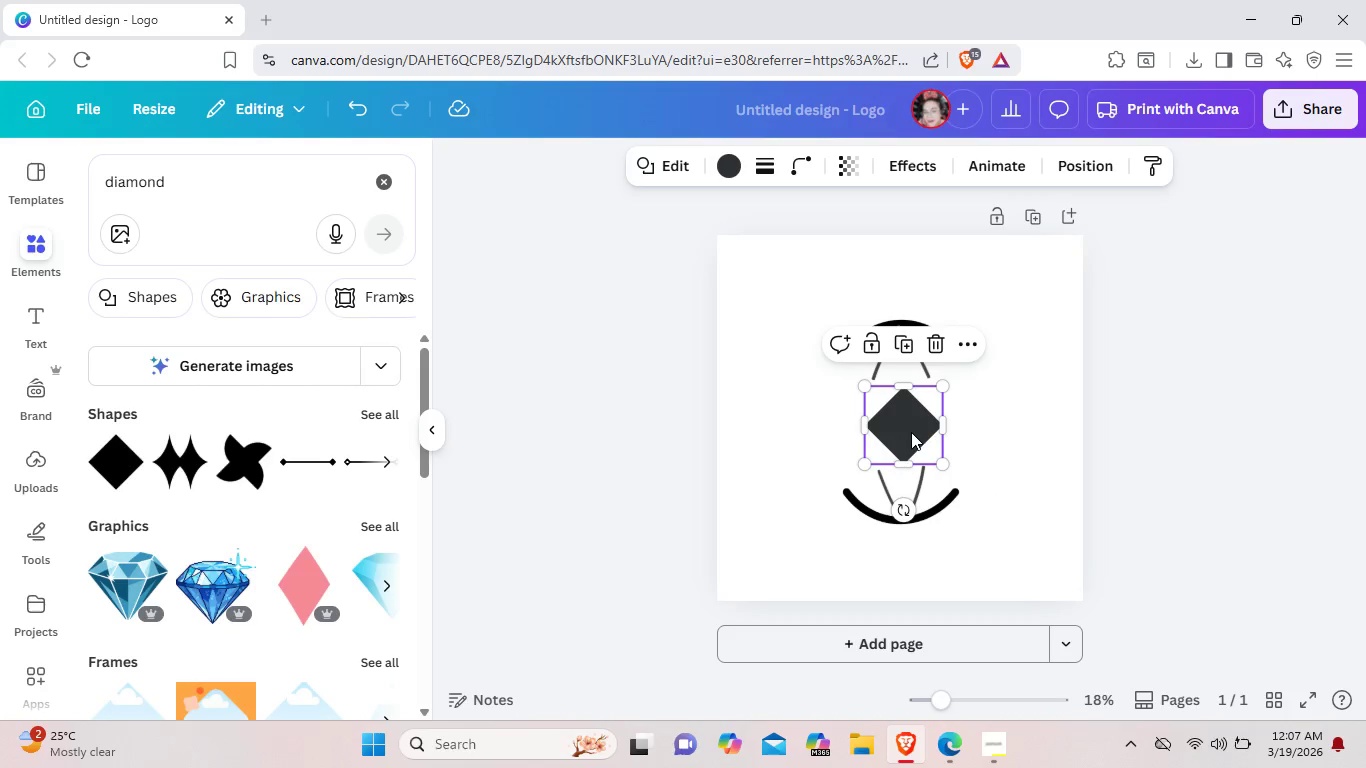 
right_click([911, 432])
 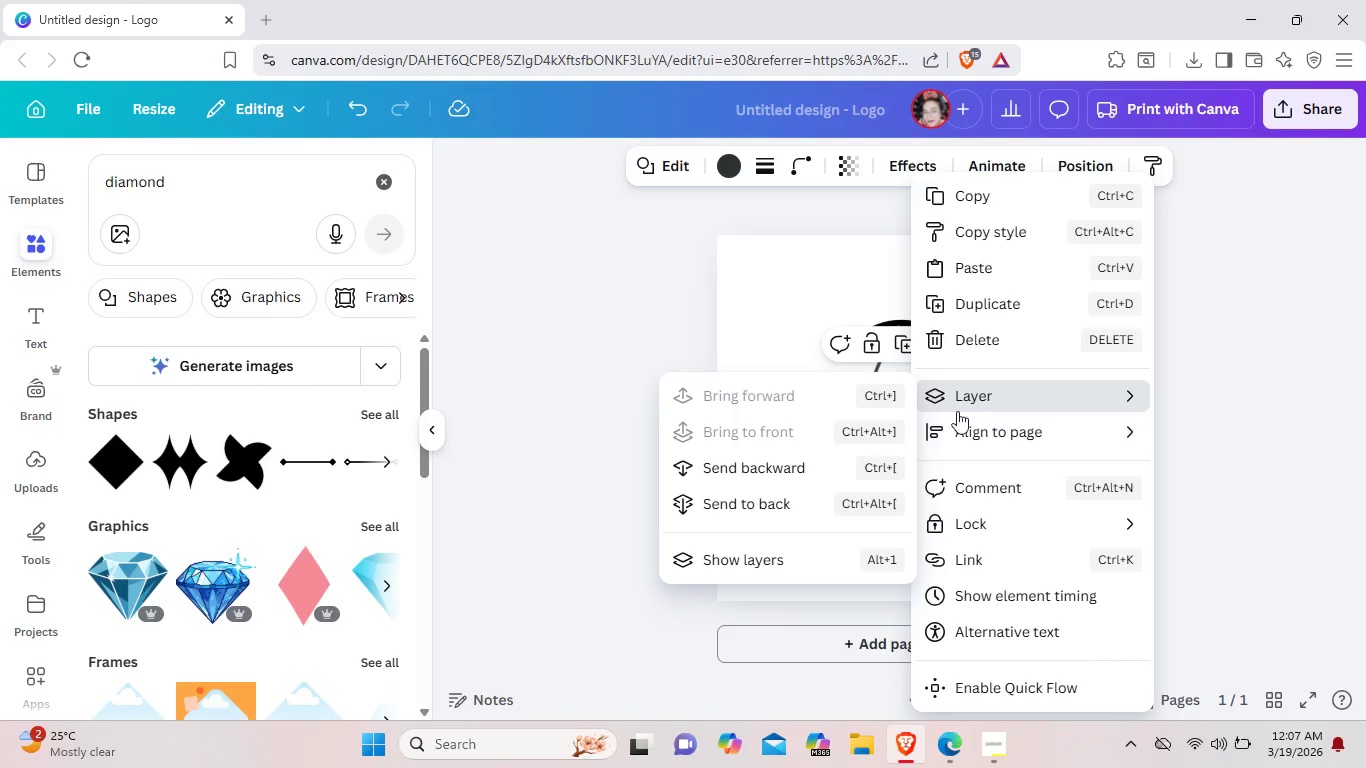 
left_click([855, 463])
 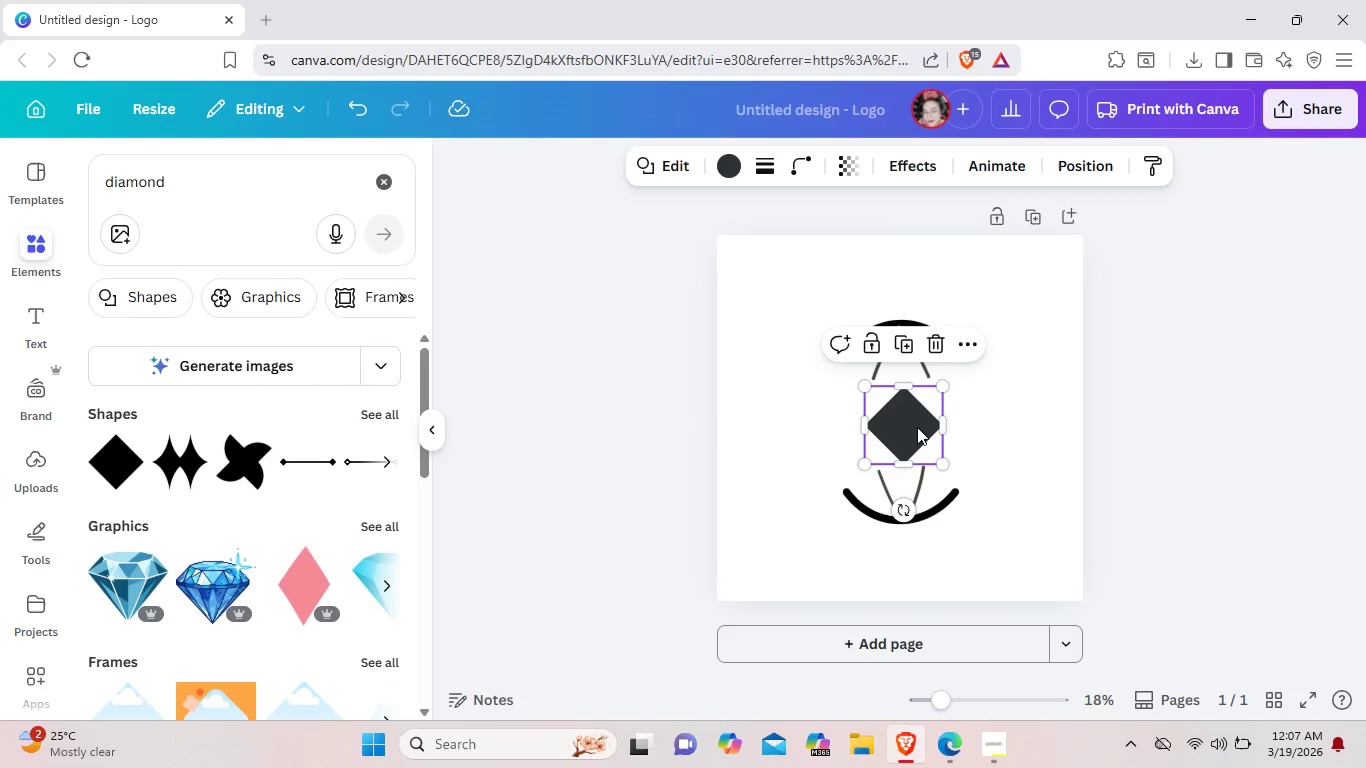 
right_click([917, 427])
 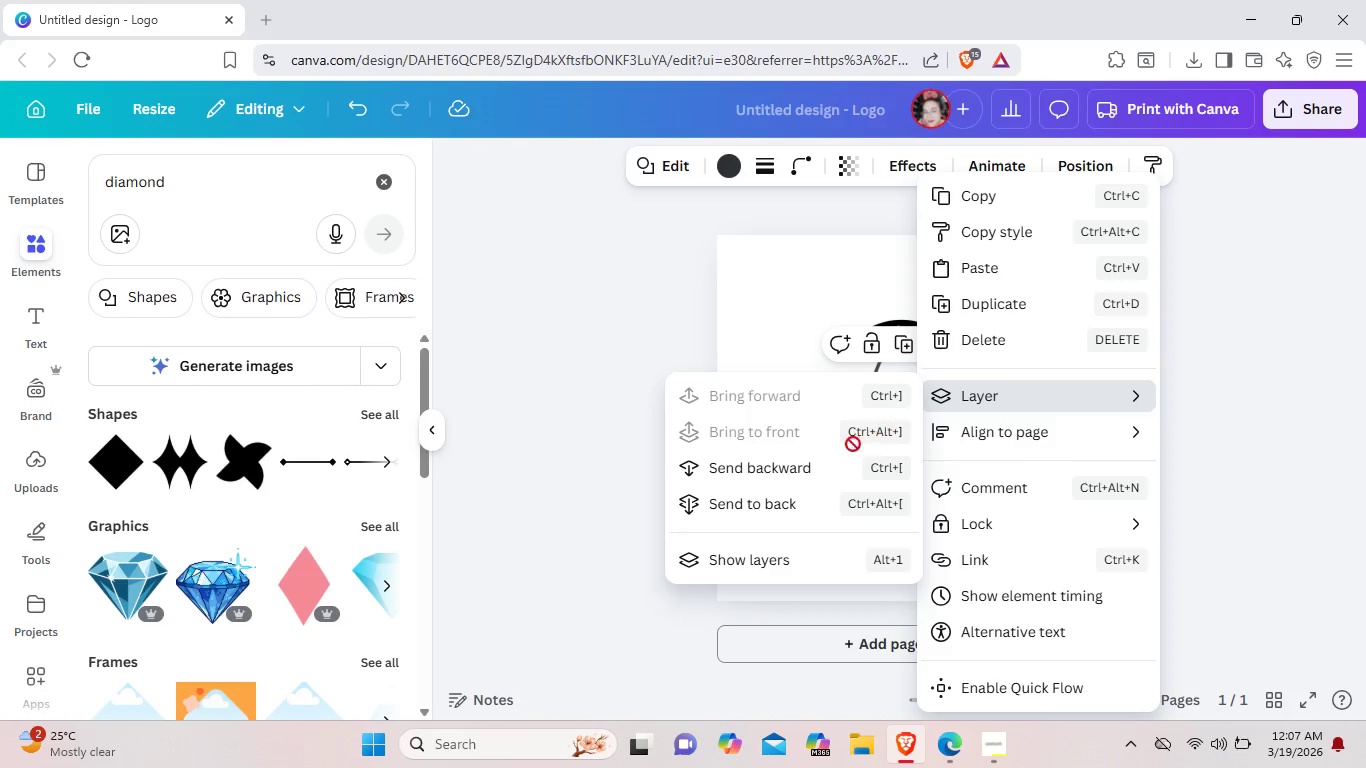 
left_click([842, 467])
 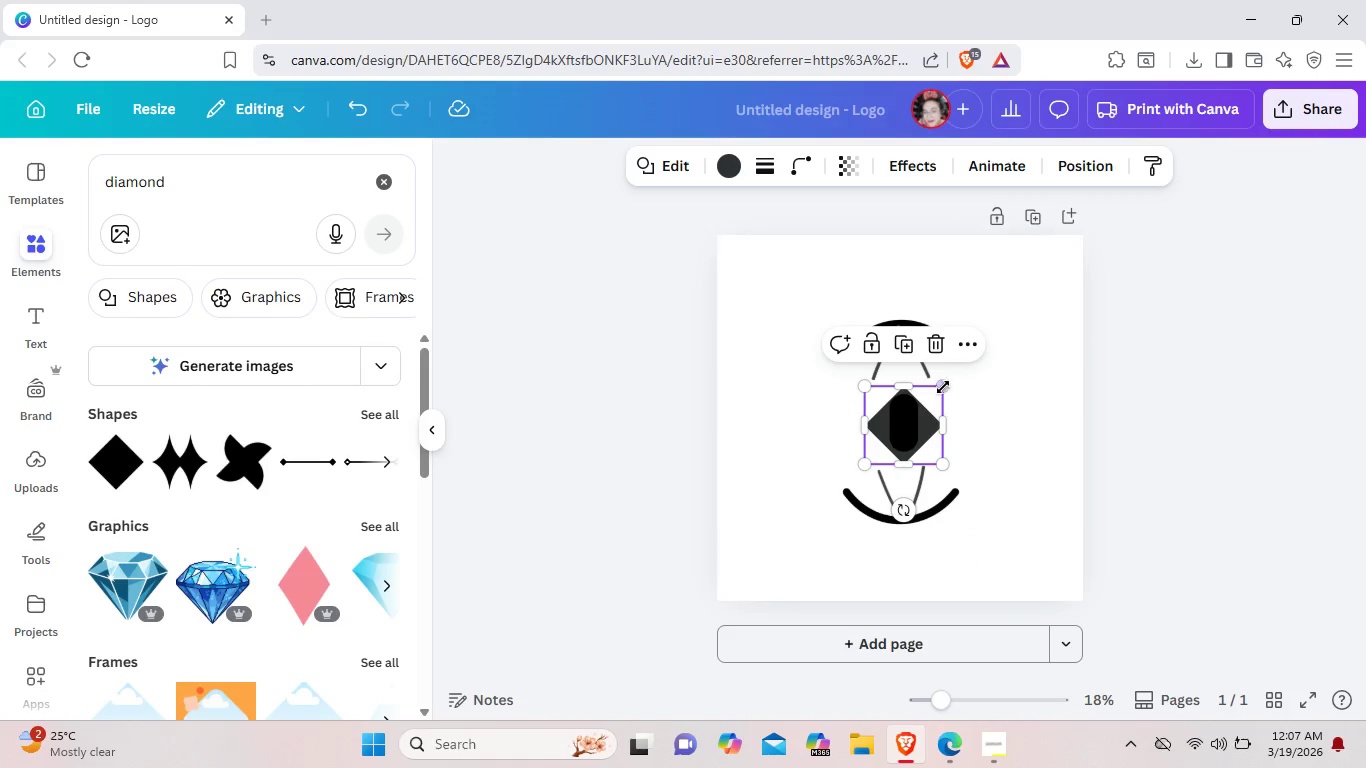 
left_click([1017, 387])
 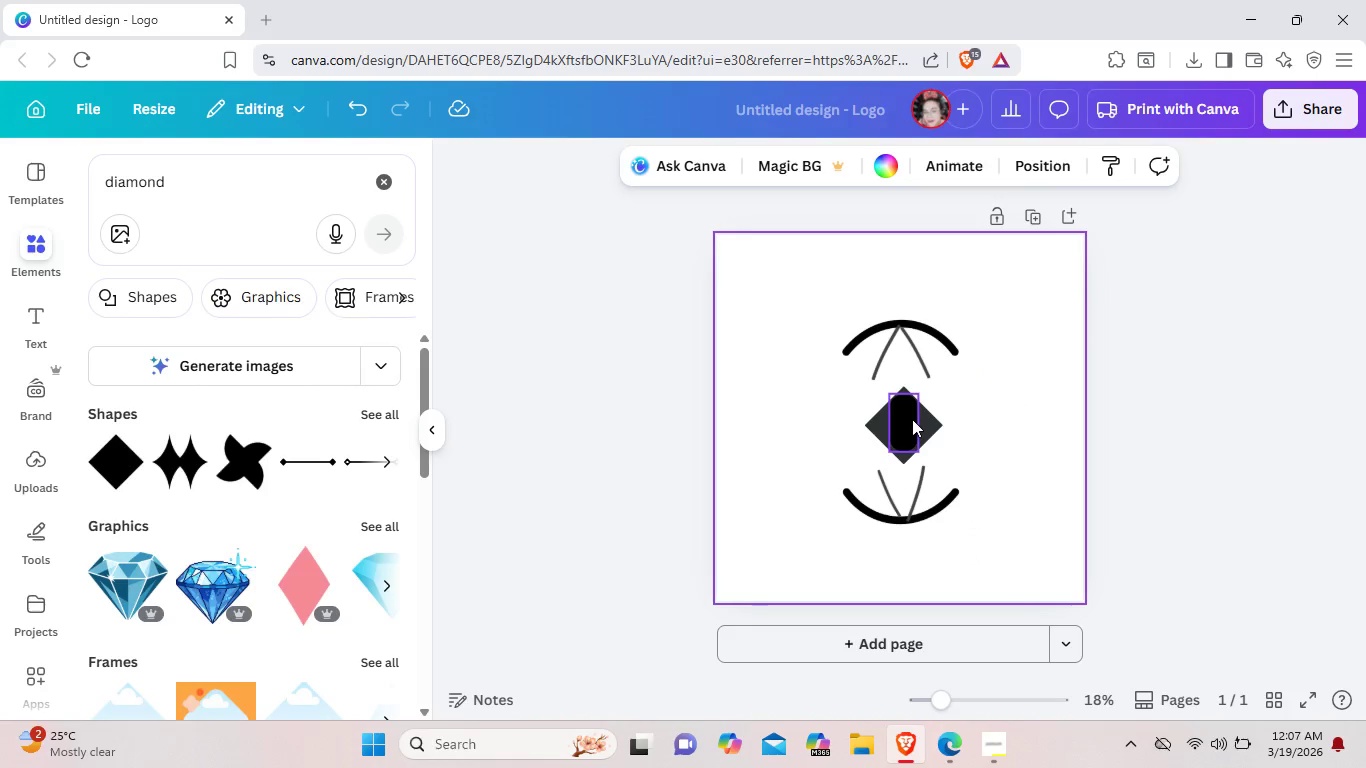 
left_click([912, 419])
 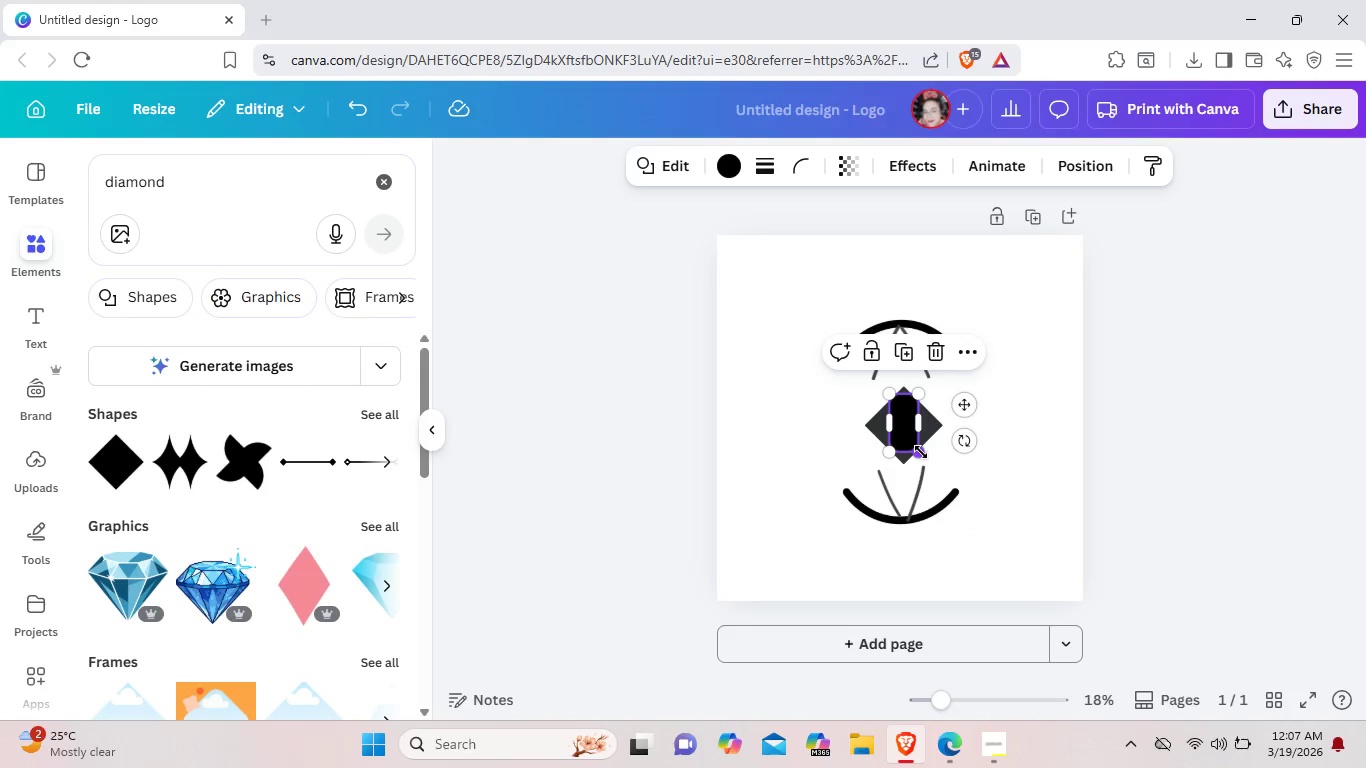 
left_click_drag(start_coordinate=[921, 452], to_coordinate=[916, 448])
 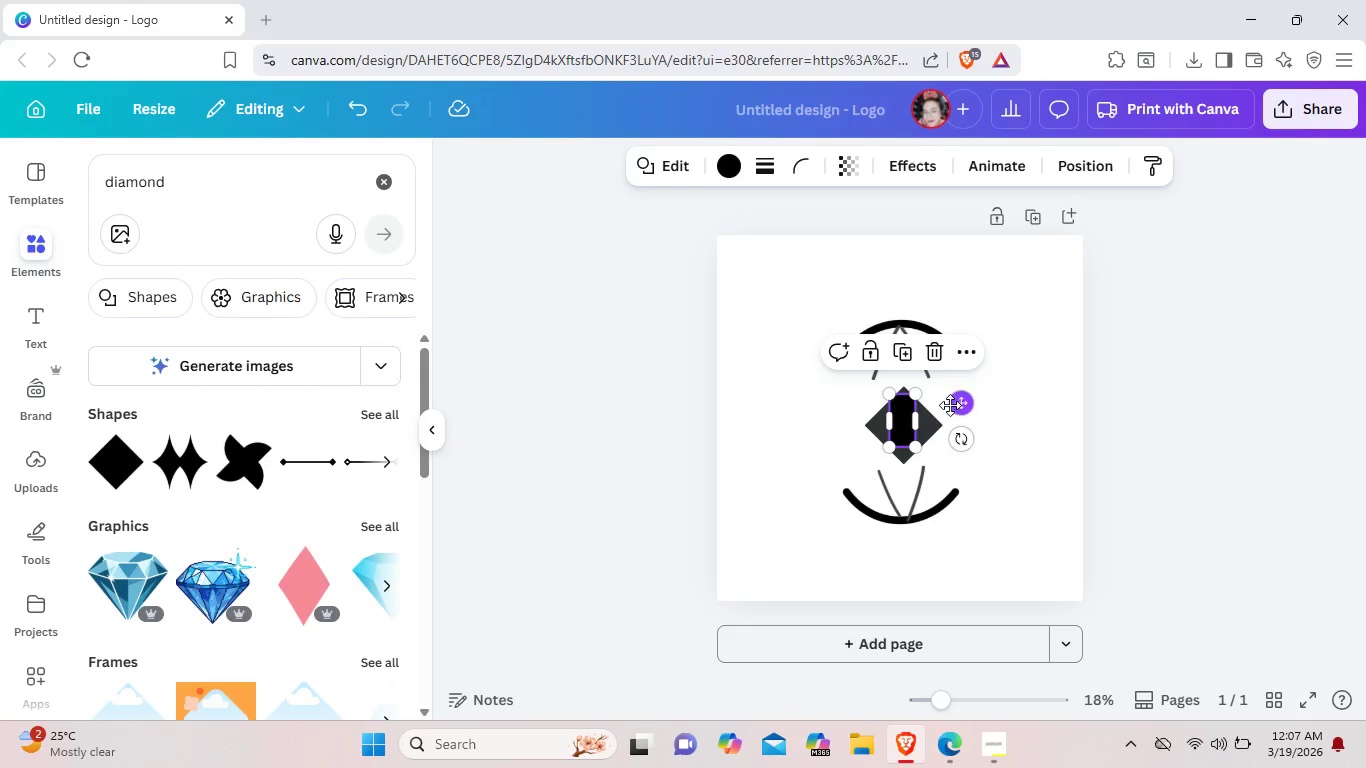 
left_click_drag(start_coordinate=[963, 408], to_coordinate=[964, 414])
 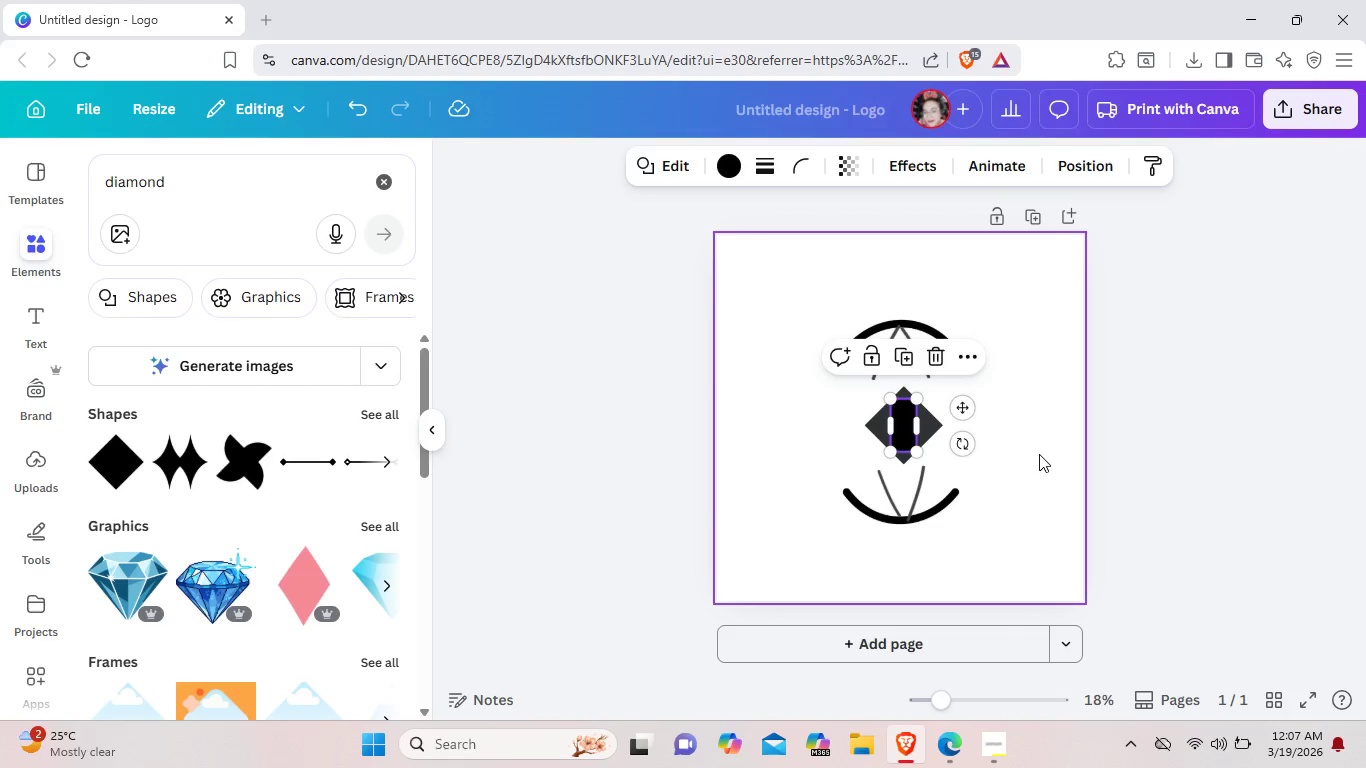 
left_click([1039, 454])
 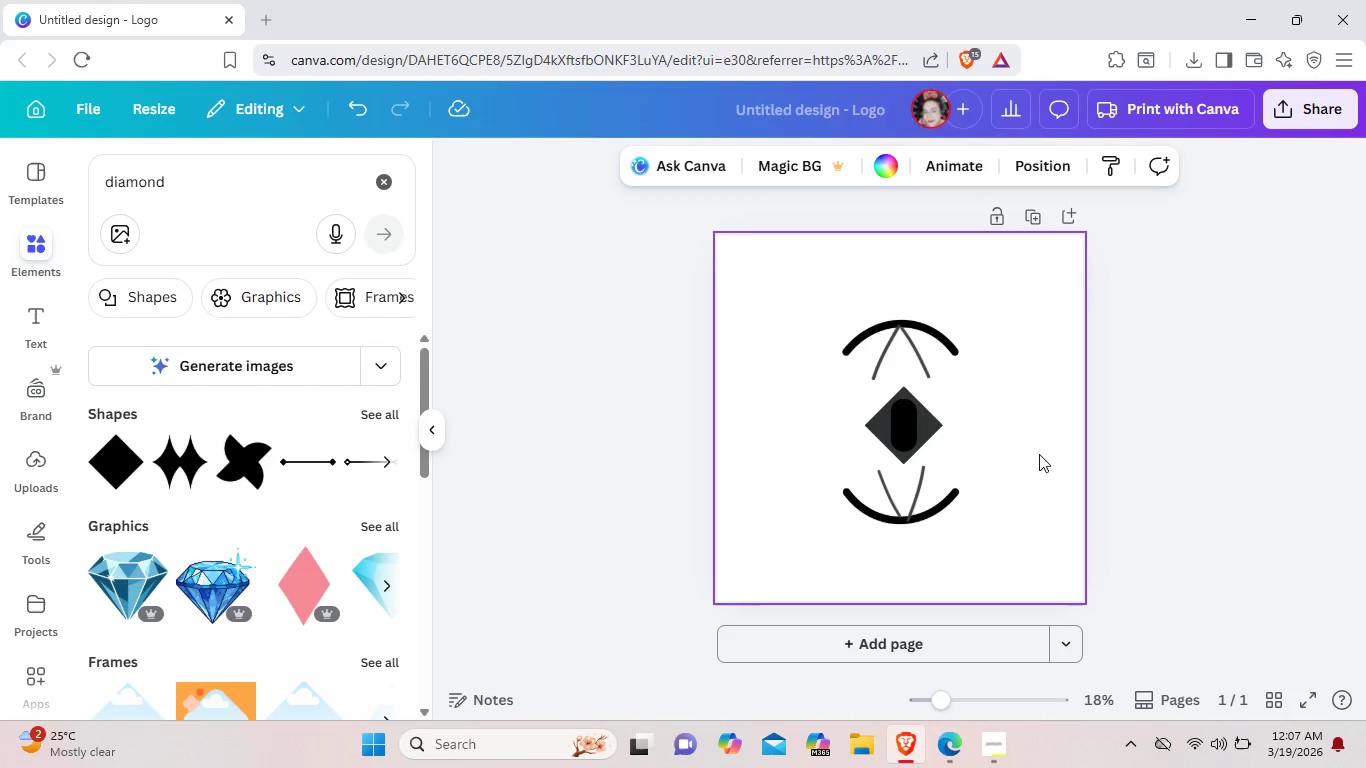 
wait(9.58)
 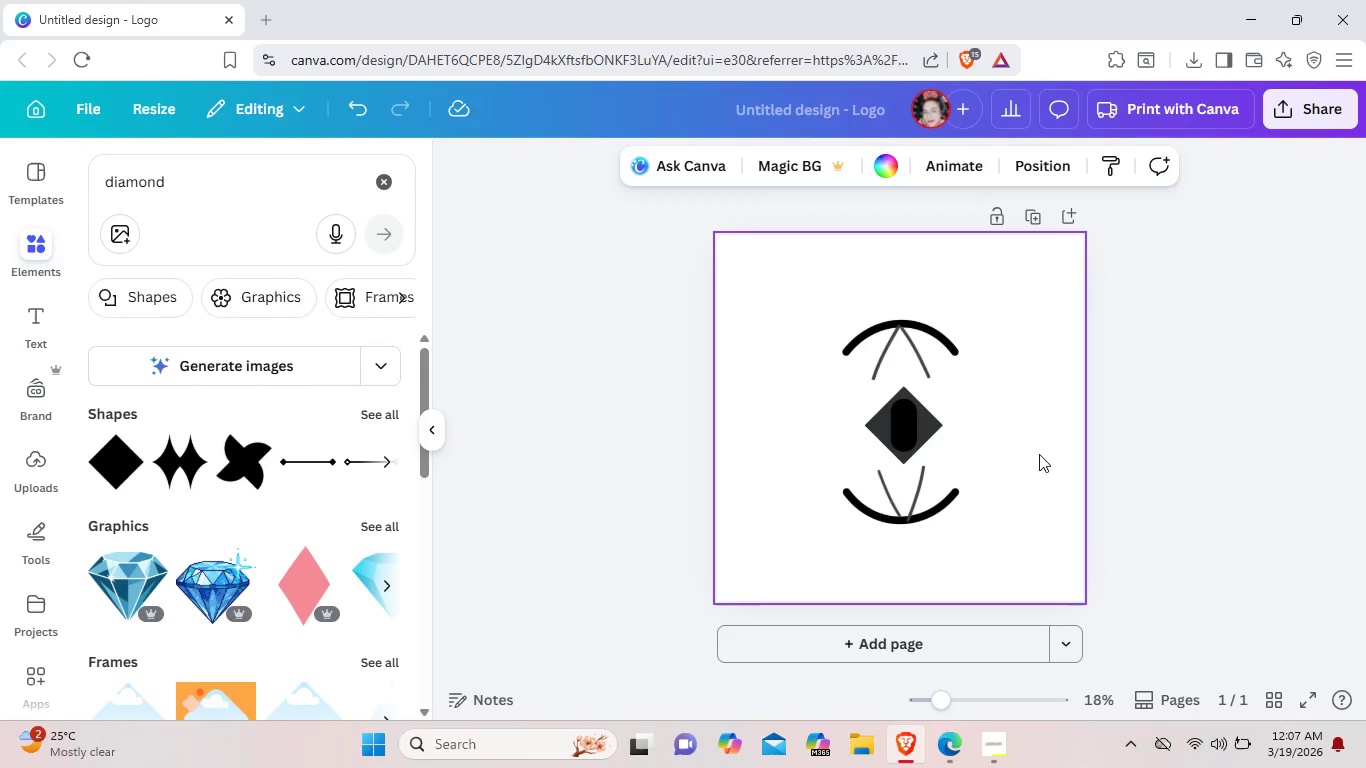 
left_click([922, 362])
 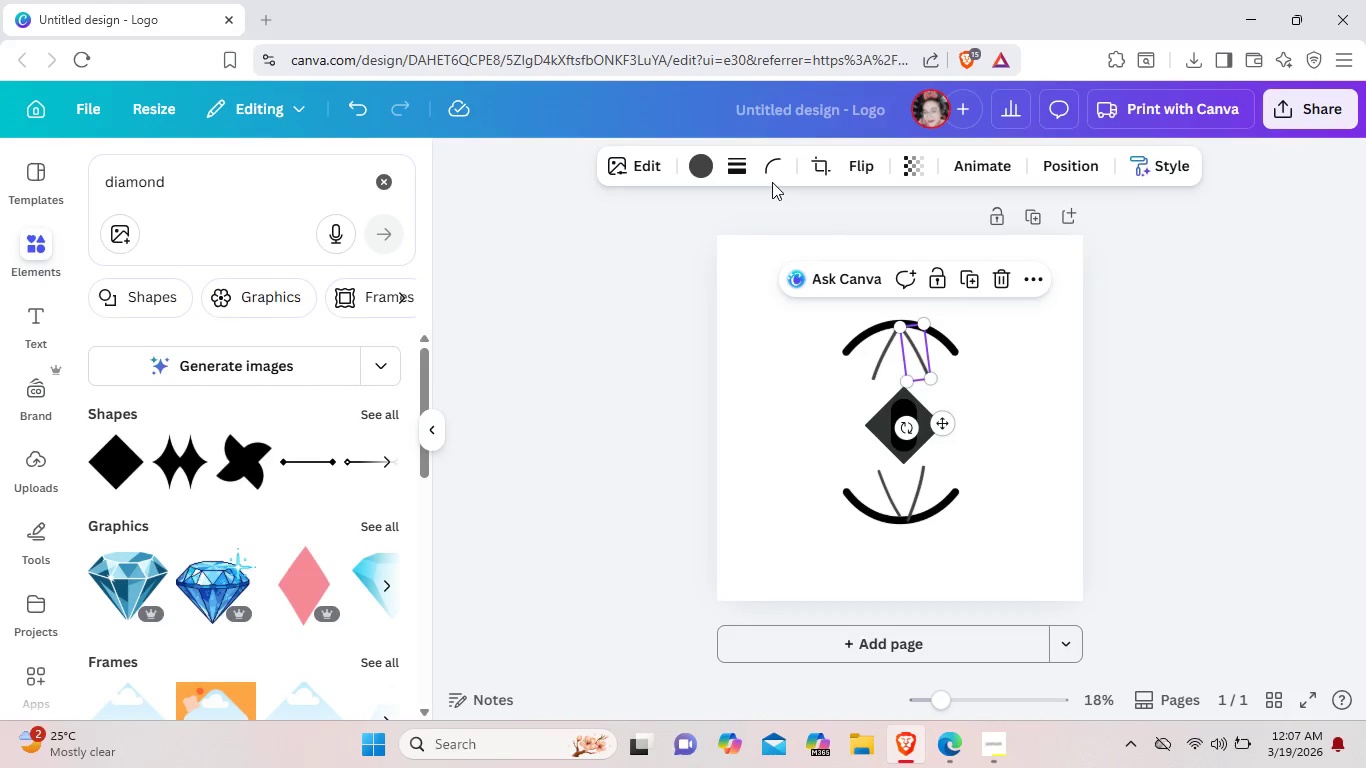 
left_click([730, 162])
 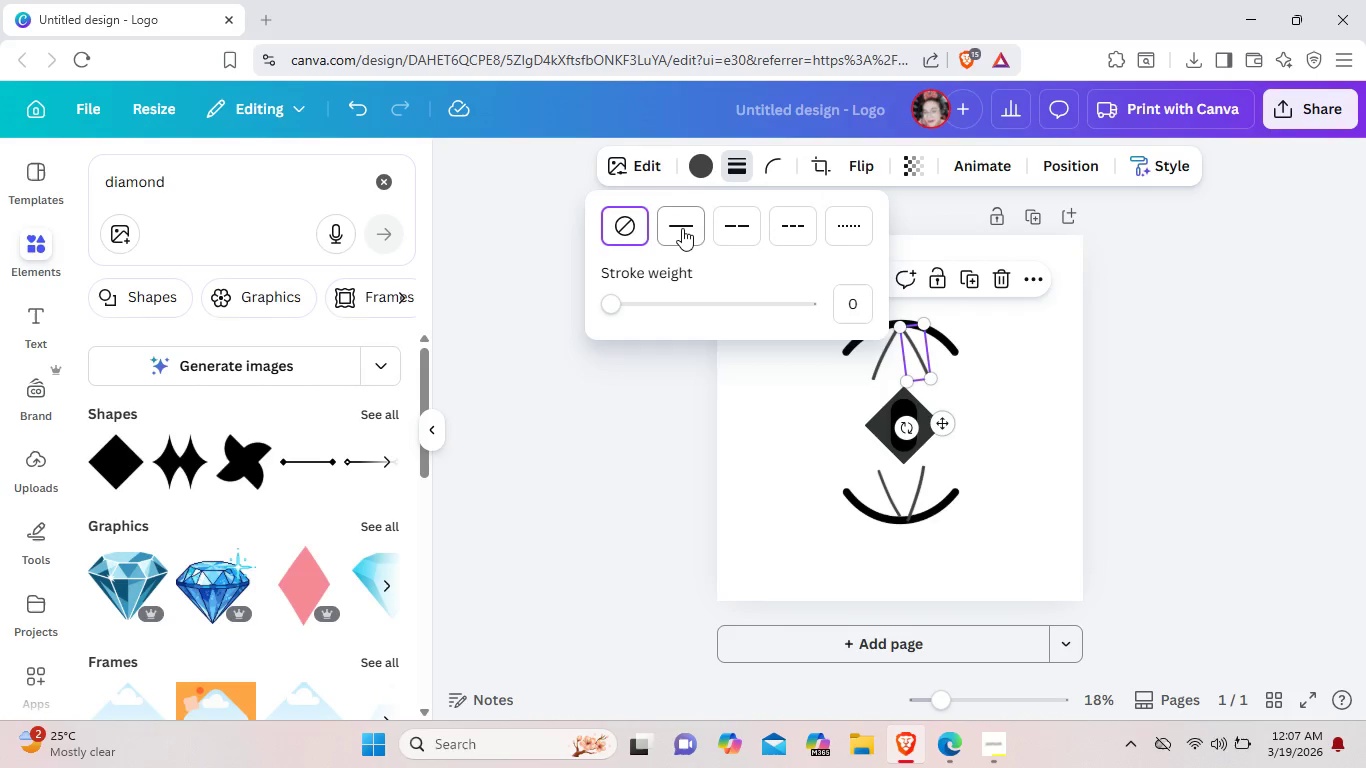 
left_click([682, 227])
 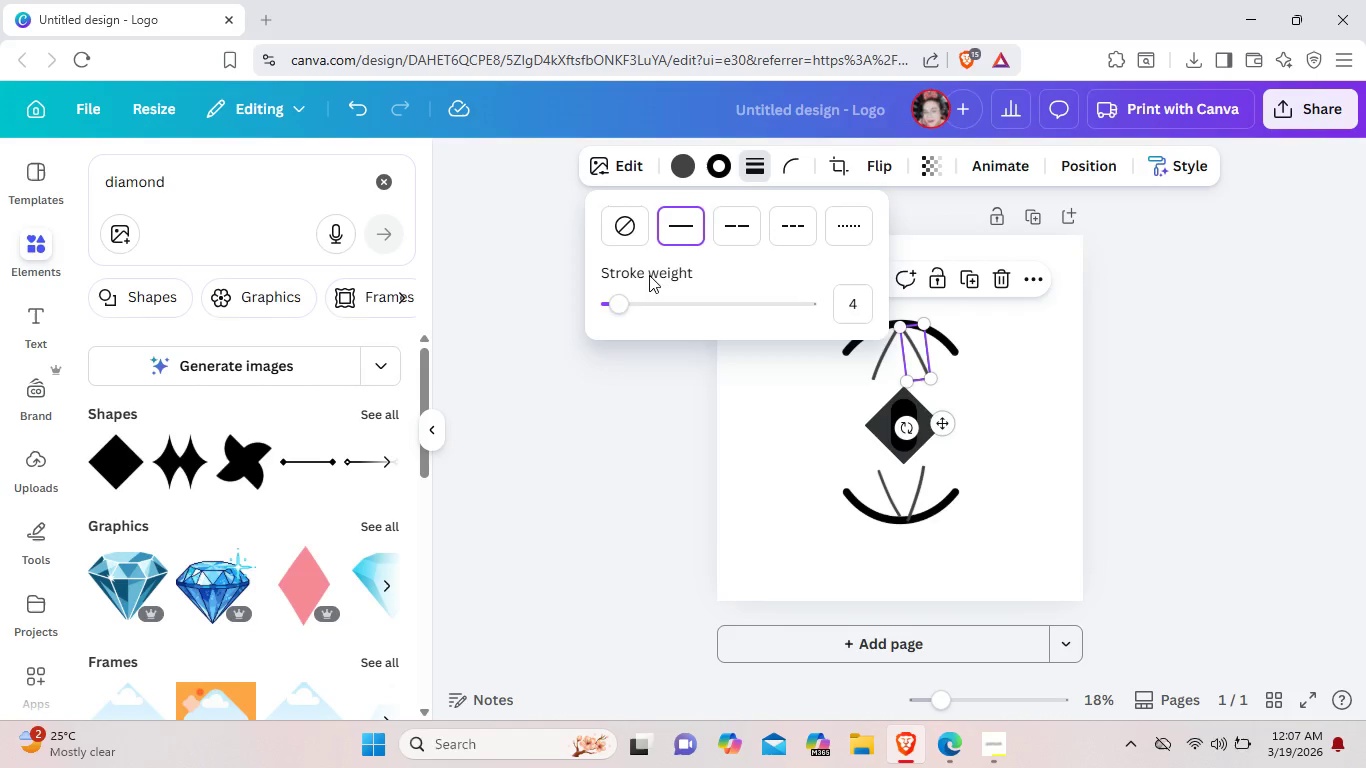 
left_click_drag(start_coordinate=[621, 298], to_coordinate=[613, 292])
 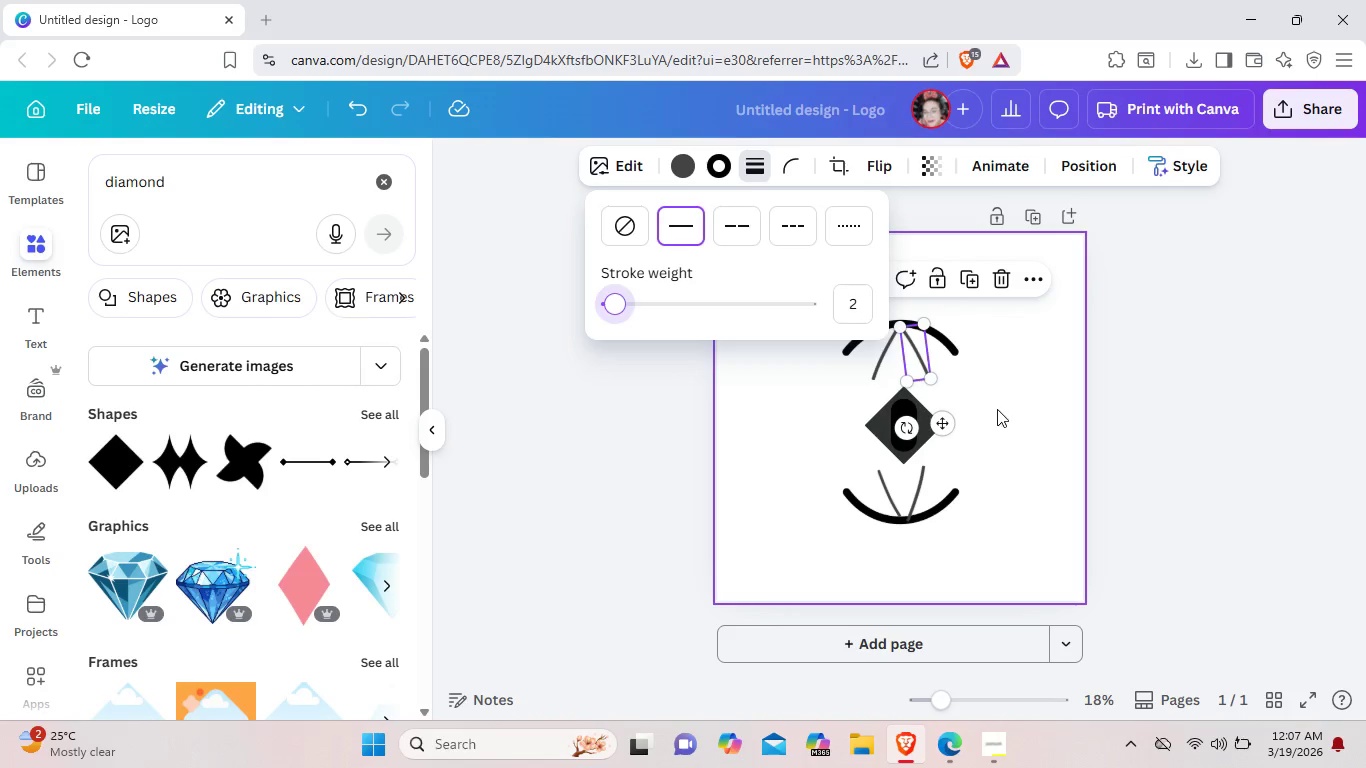 
left_click([997, 409])
 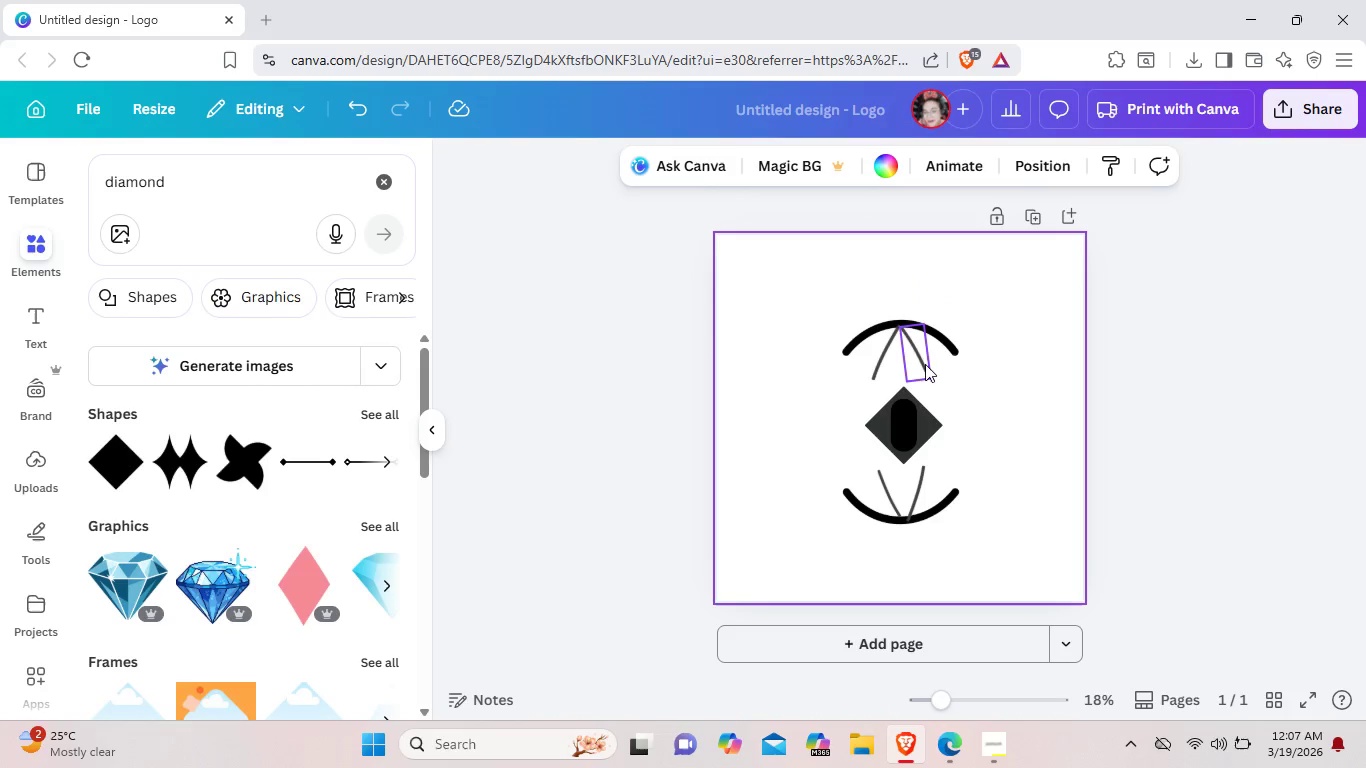 
left_click([925, 365])
 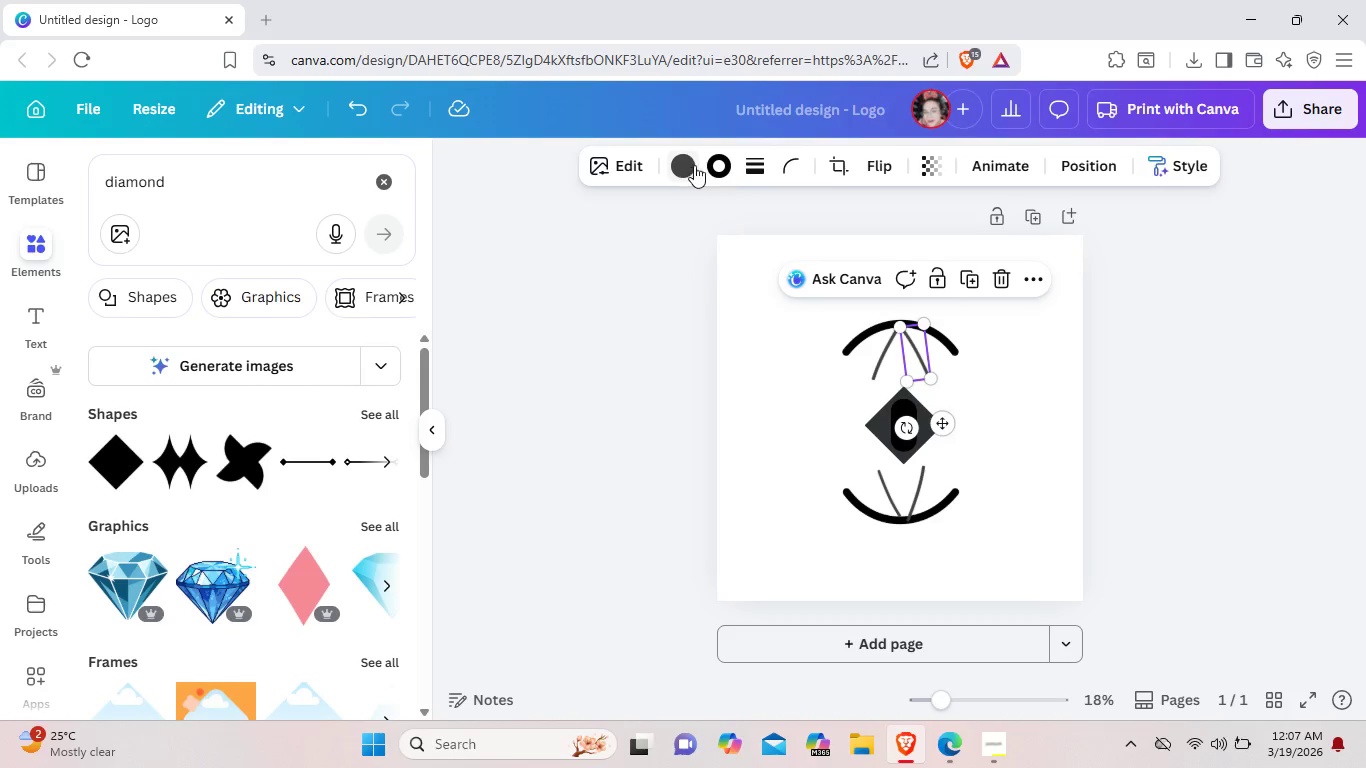 
left_click([718, 169])
 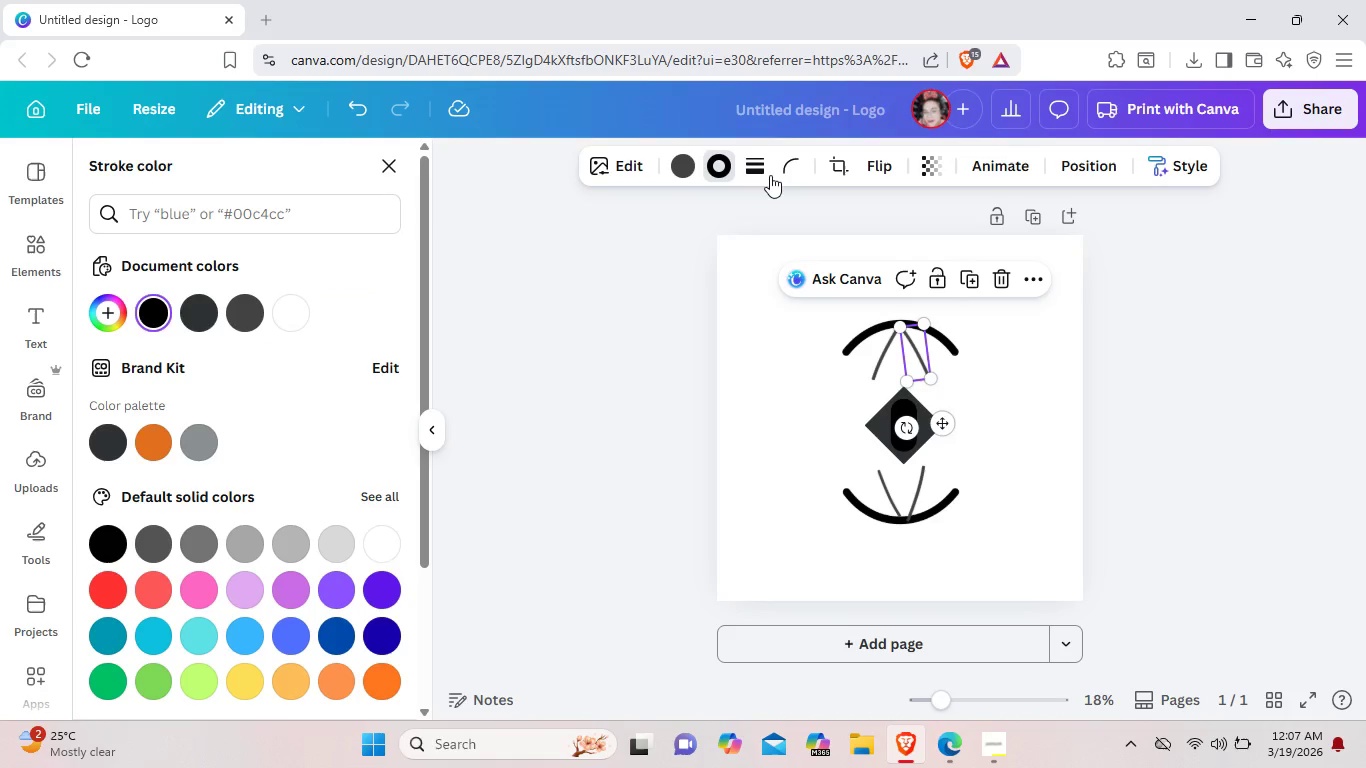 
left_click([765, 165])
 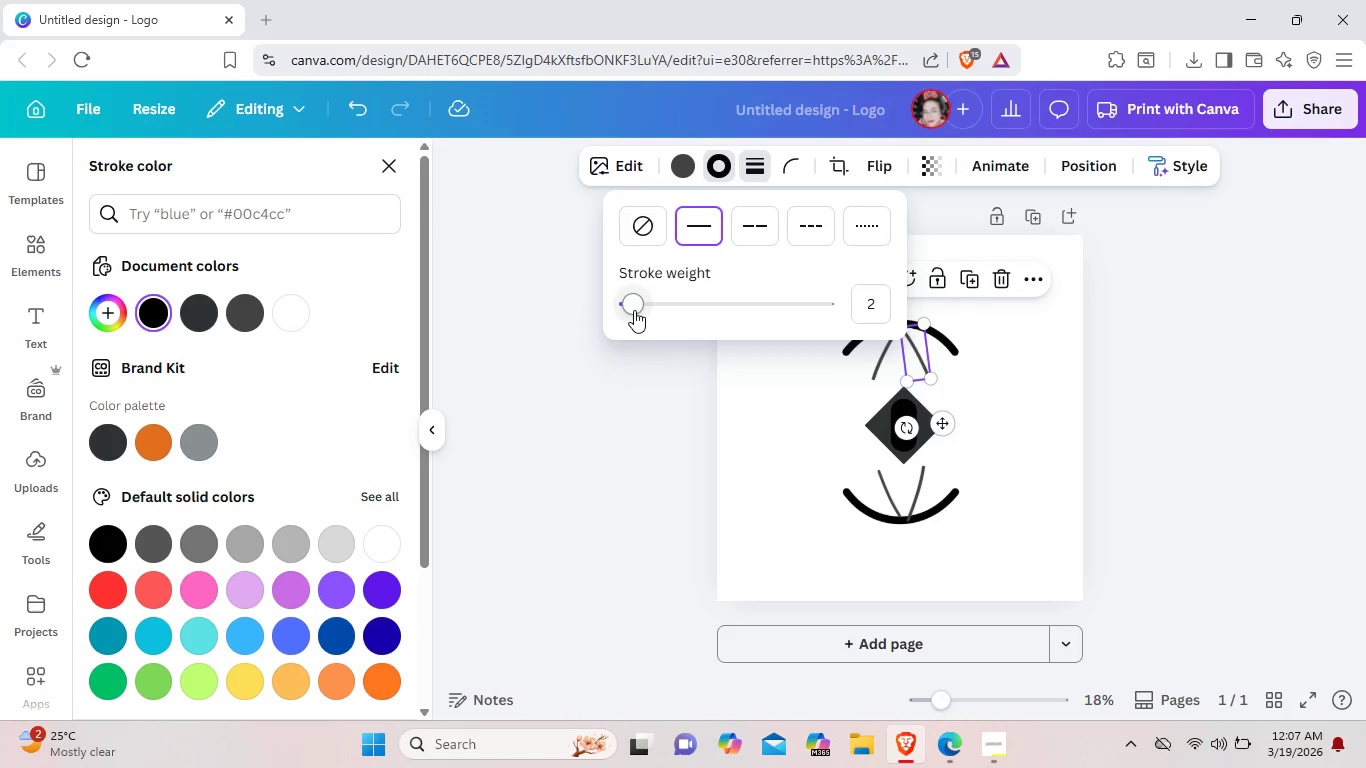 
left_click_drag(start_coordinate=[635, 309], to_coordinate=[594, 309])
 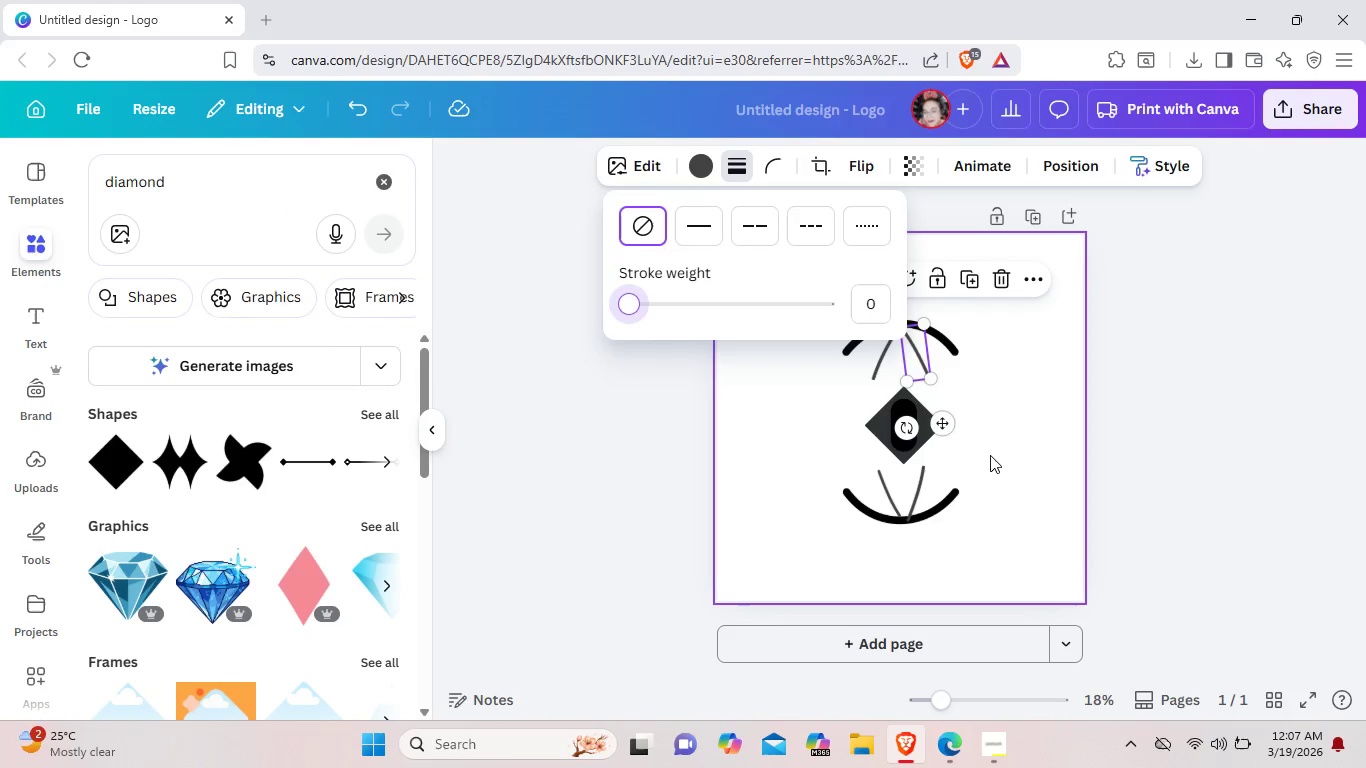 
left_click([991, 456])
 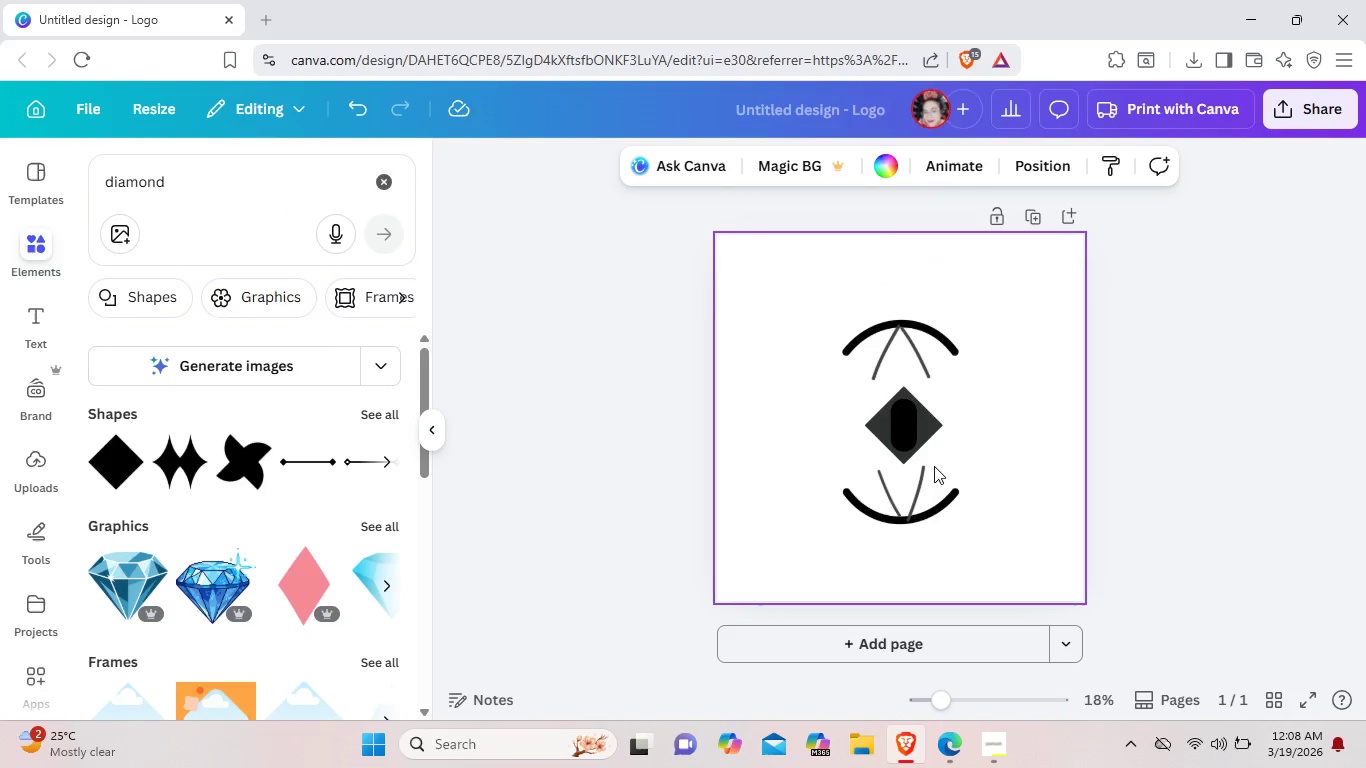 
left_click([922, 475])
 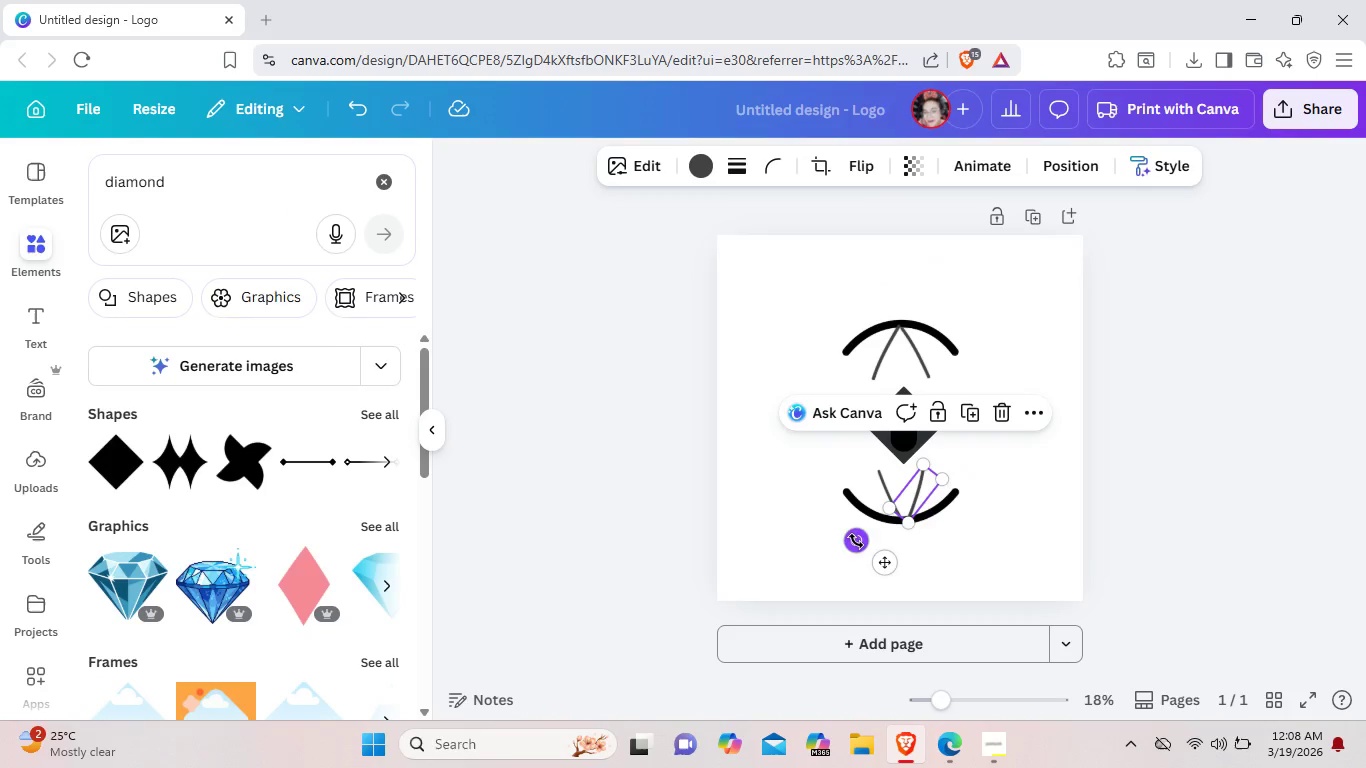 
left_click([1037, 480])
 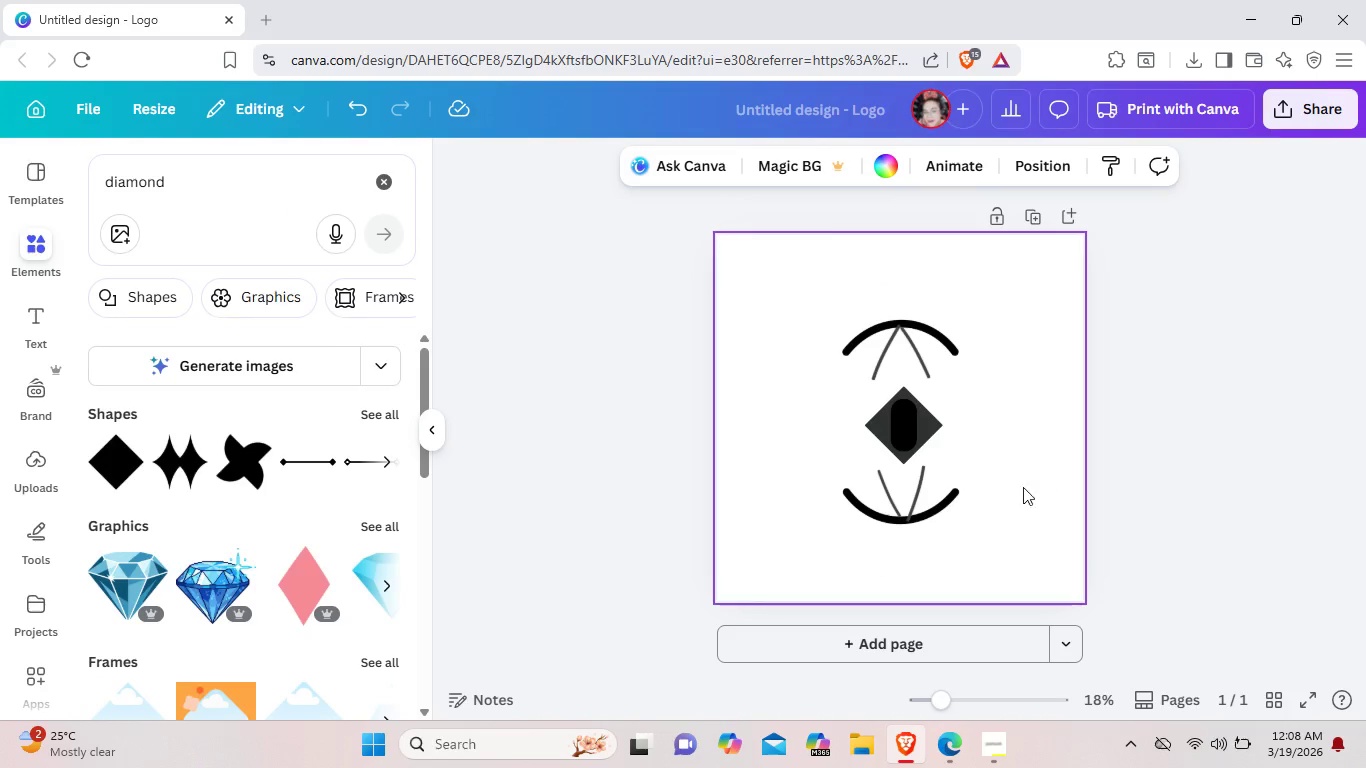 
left_click([921, 489])
 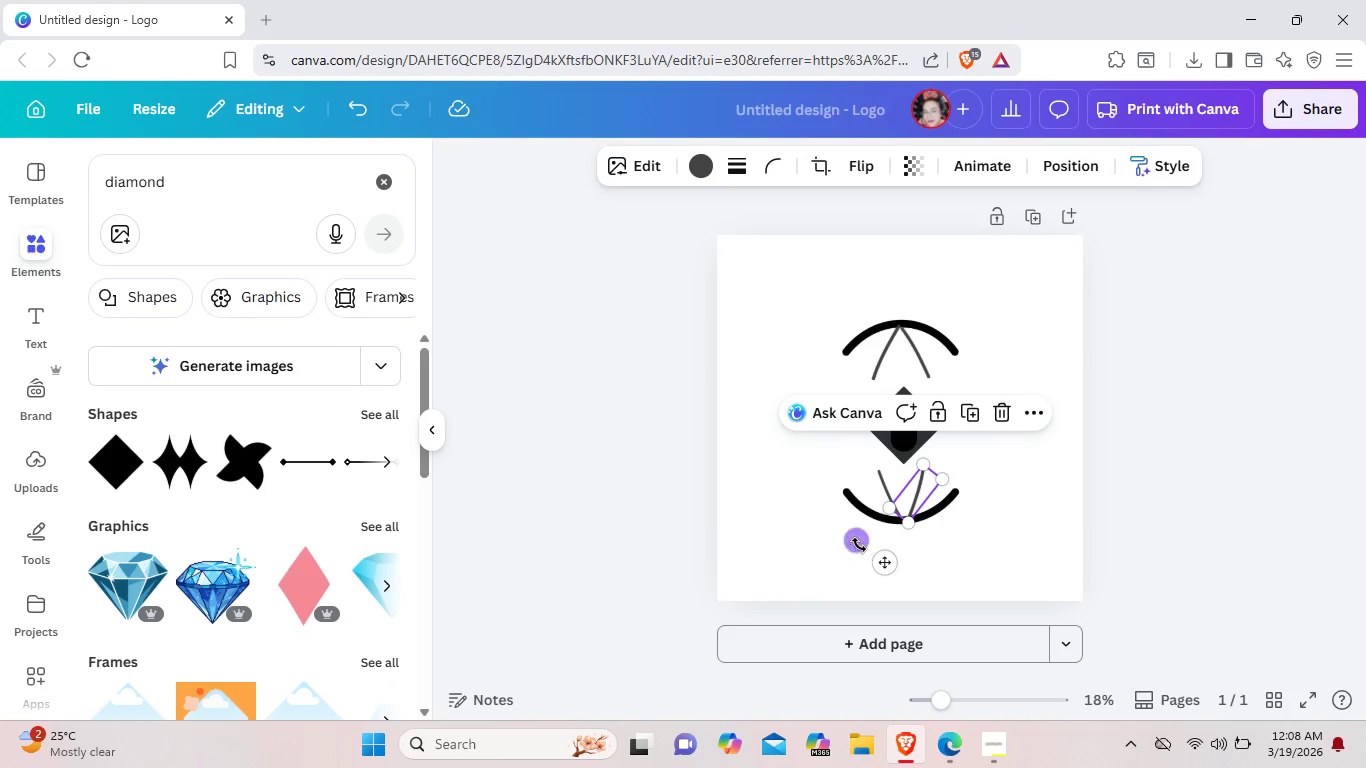 
left_click_drag(start_coordinate=[855, 543], to_coordinate=[837, 510])
 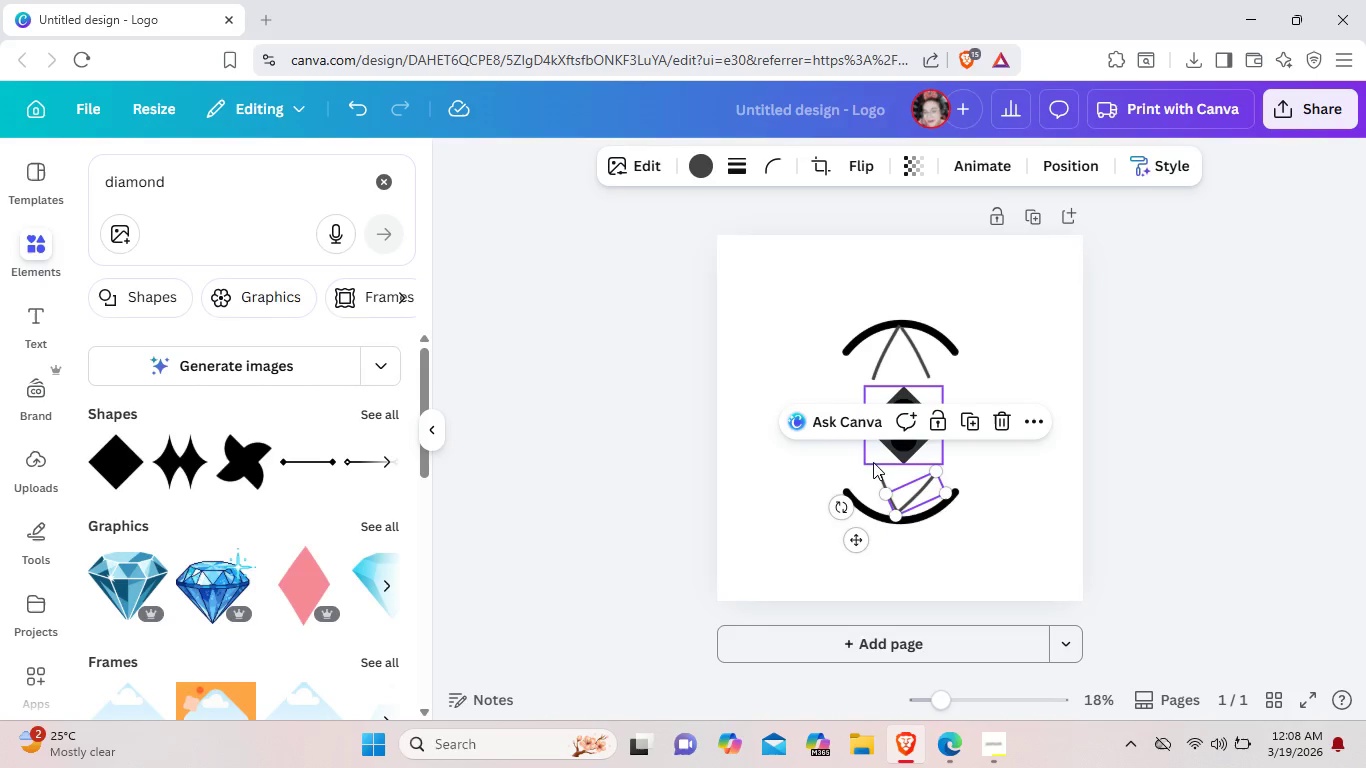 
left_click([848, 451])
 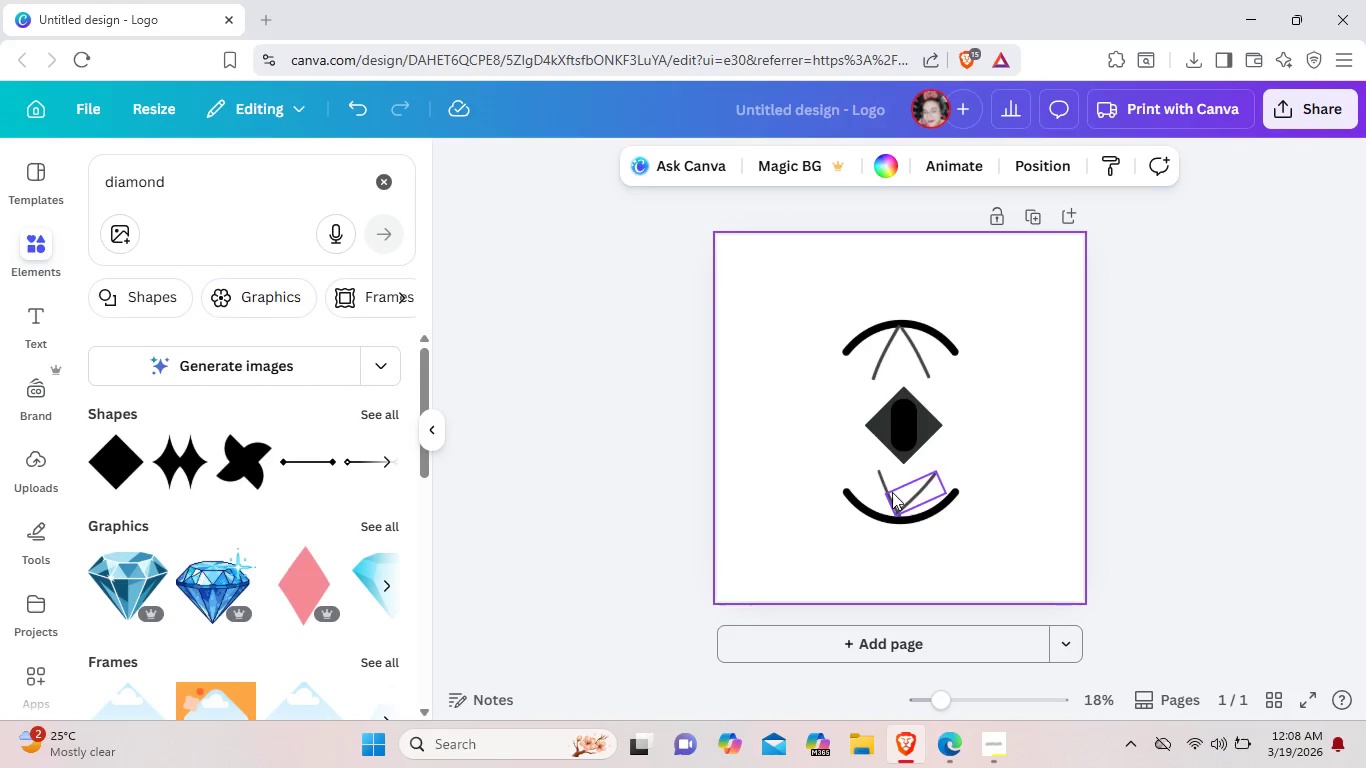 
left_click([876, 483])
 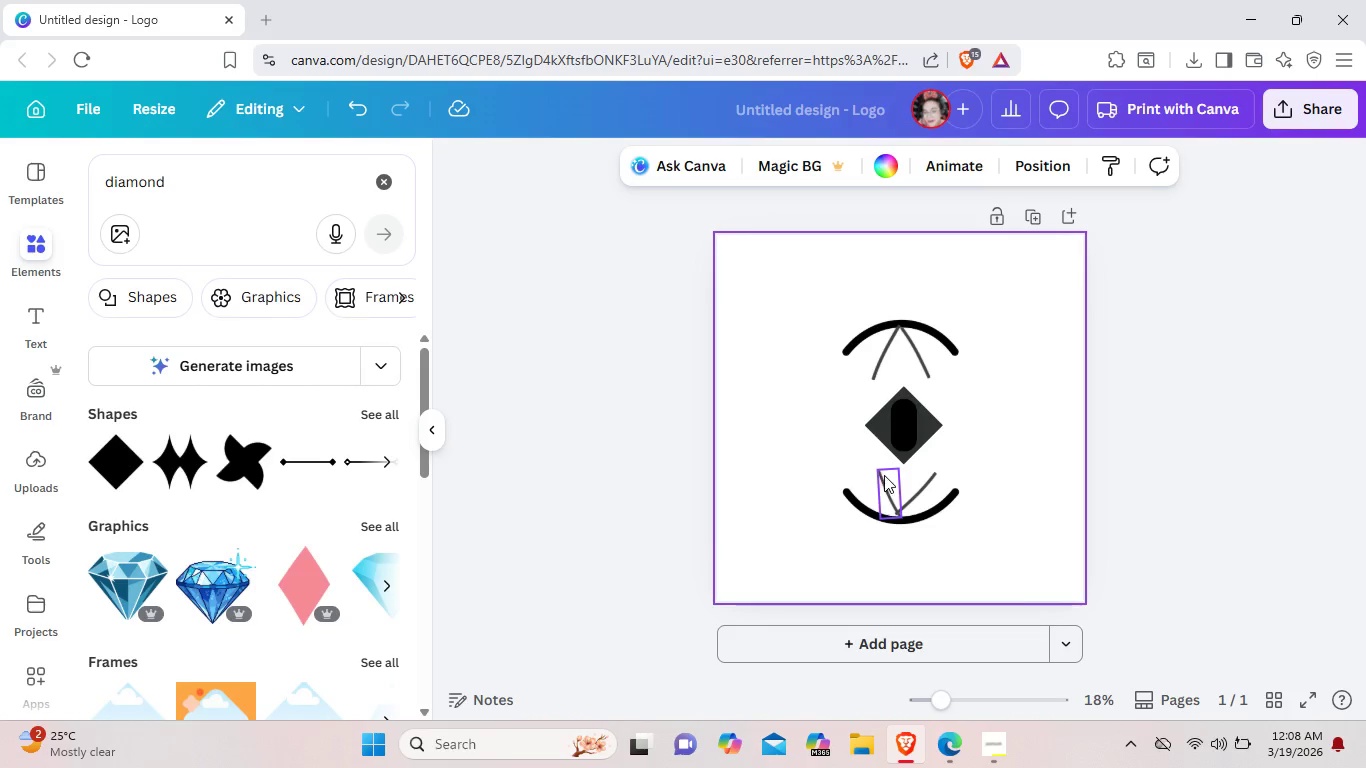 
left_click([884, 475])
 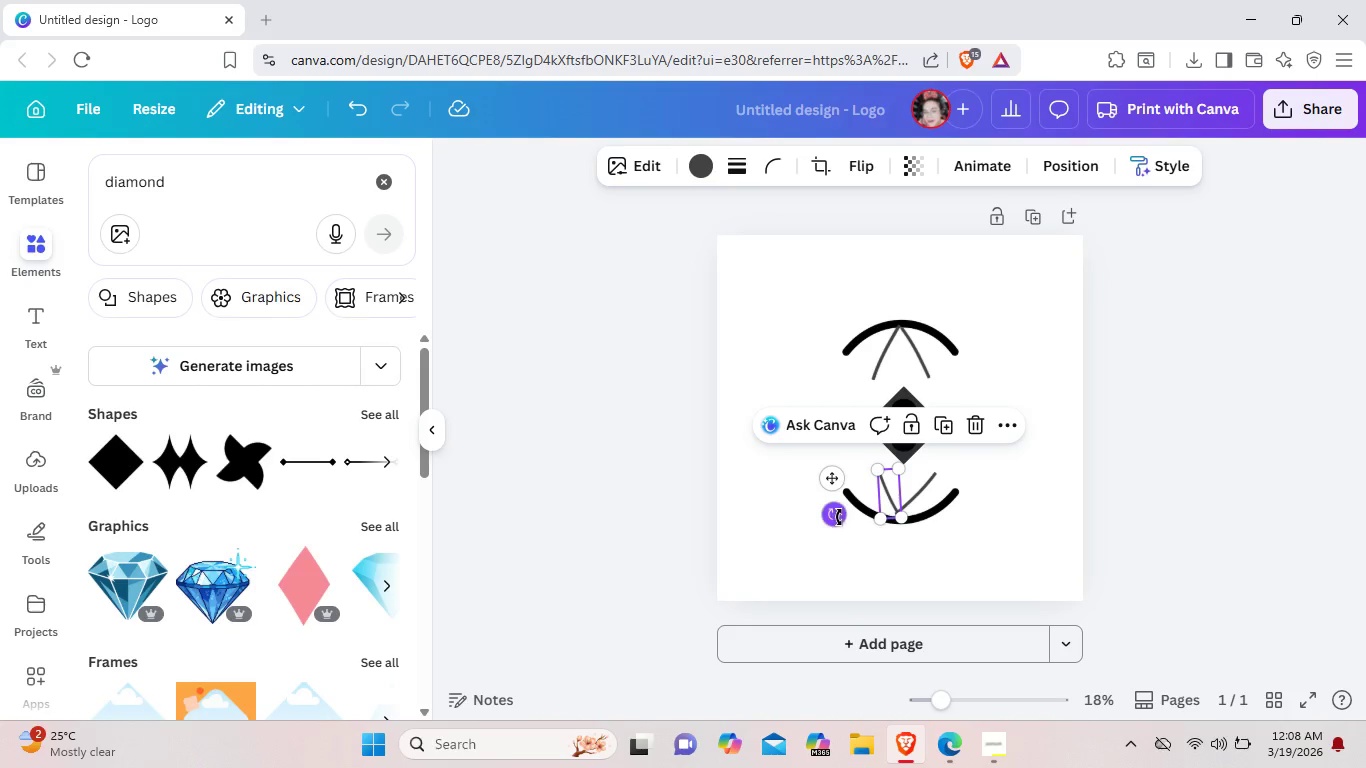 
left_click_drag(start_coordinate=[839, 517], to_coordinate=[849, 522])
 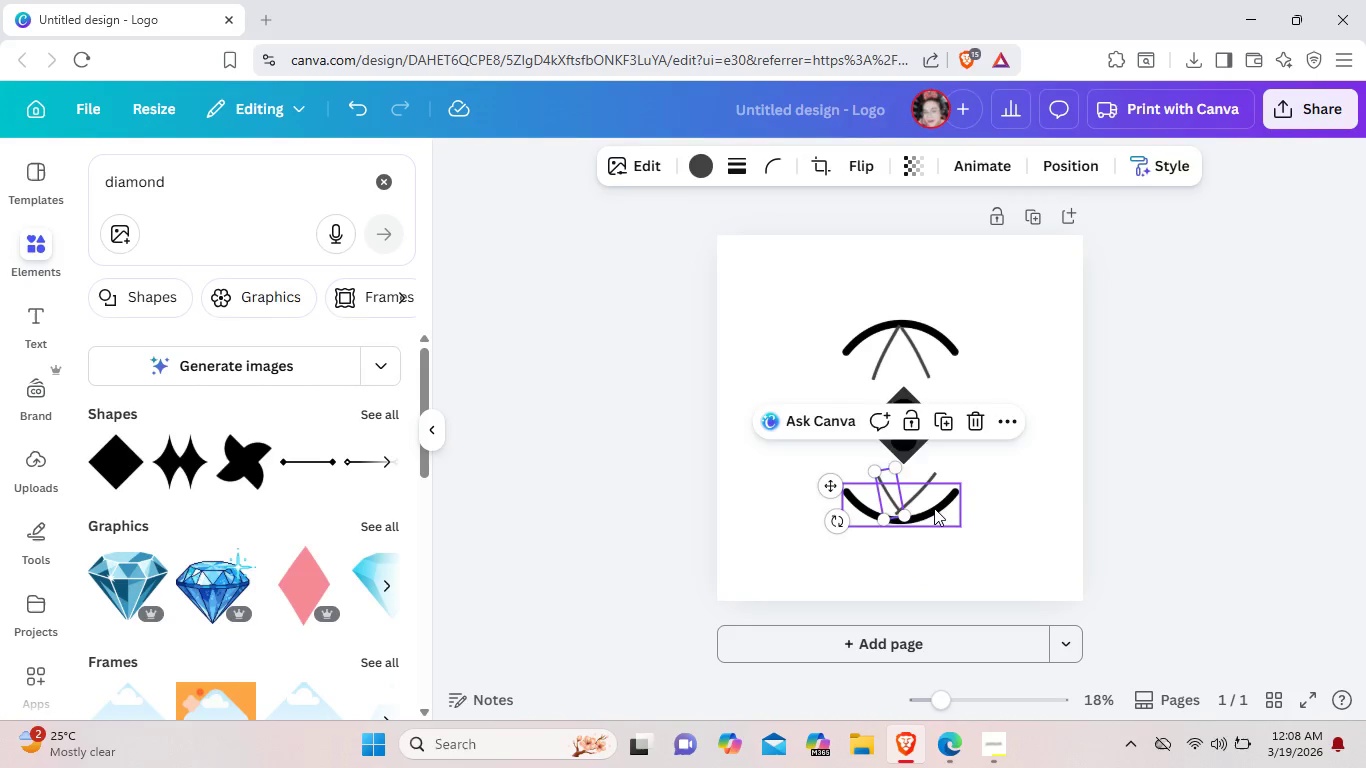 
left_click([934, 508])
 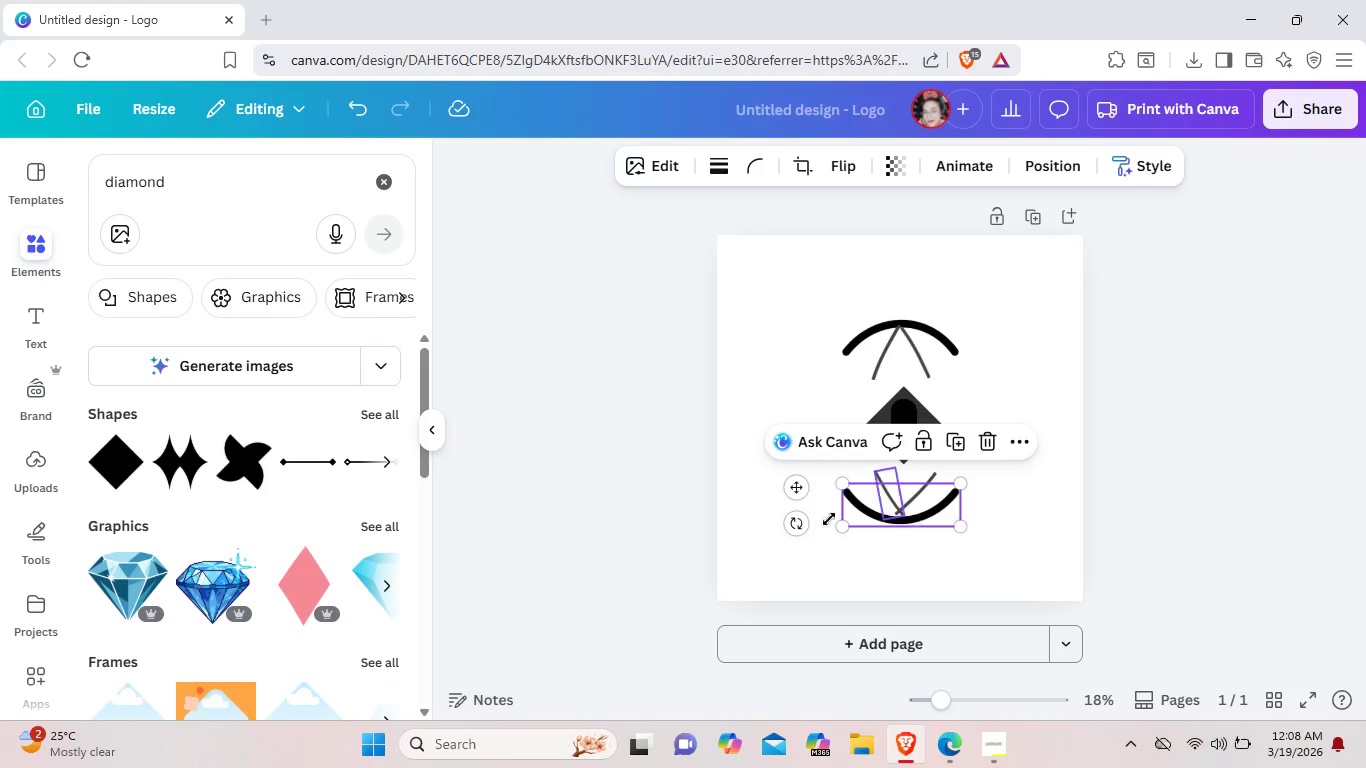 
left_click_drag(start_coordinate=[794, 490], to_coordinate=[794, 485])
 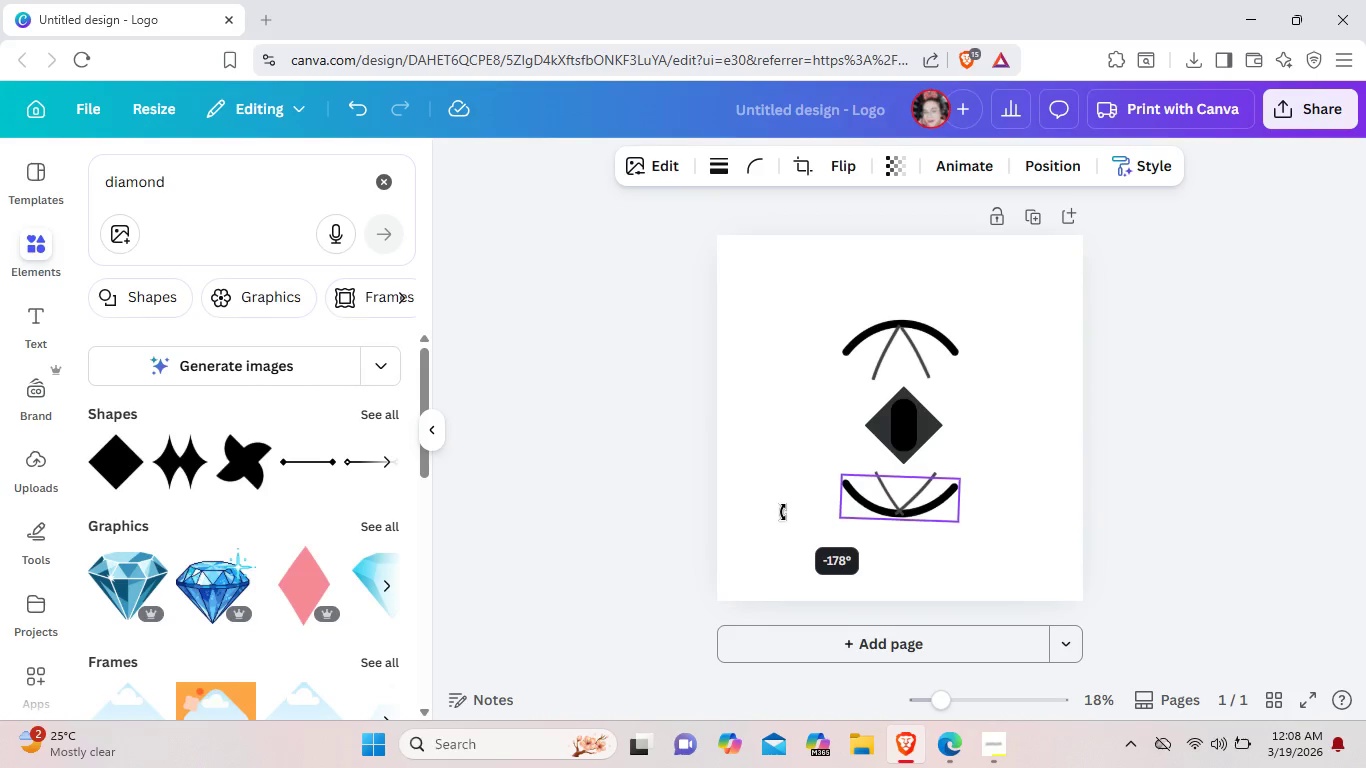 
wait(5.55)
 